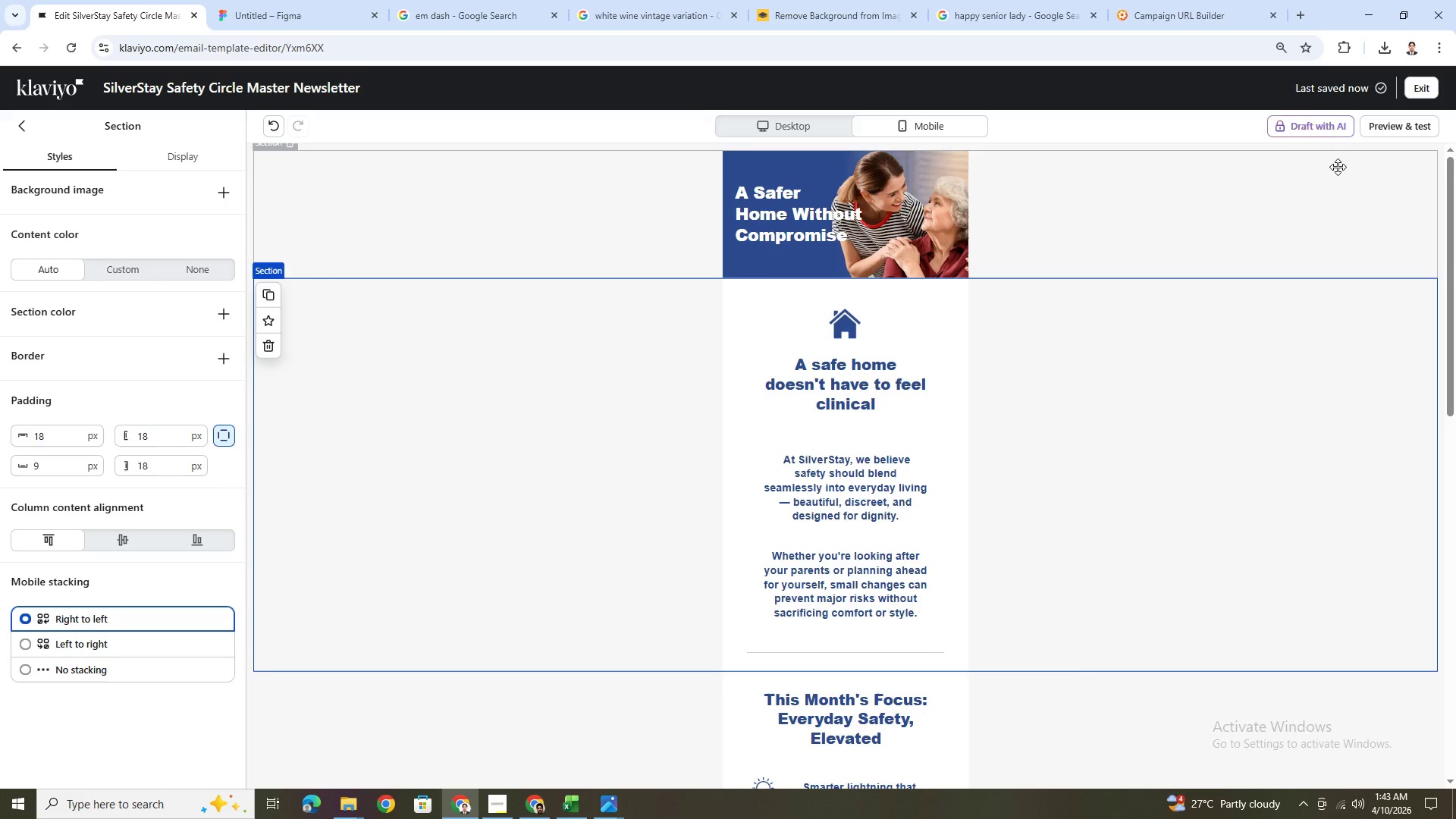 
left_click([1385, 130])
 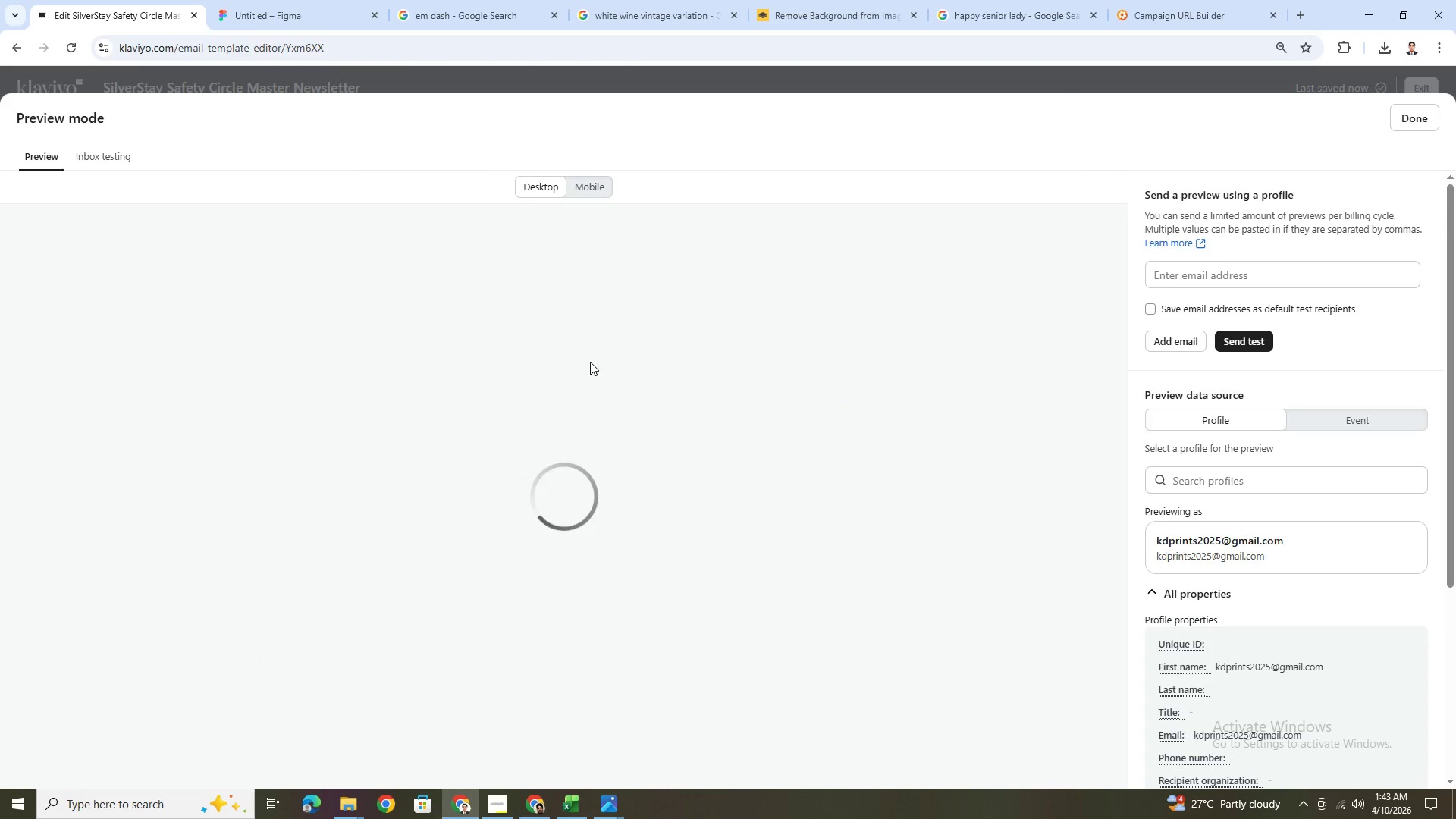 
scroll: coordinate [797, 491], scroll_direction: down, amount: 4.0
 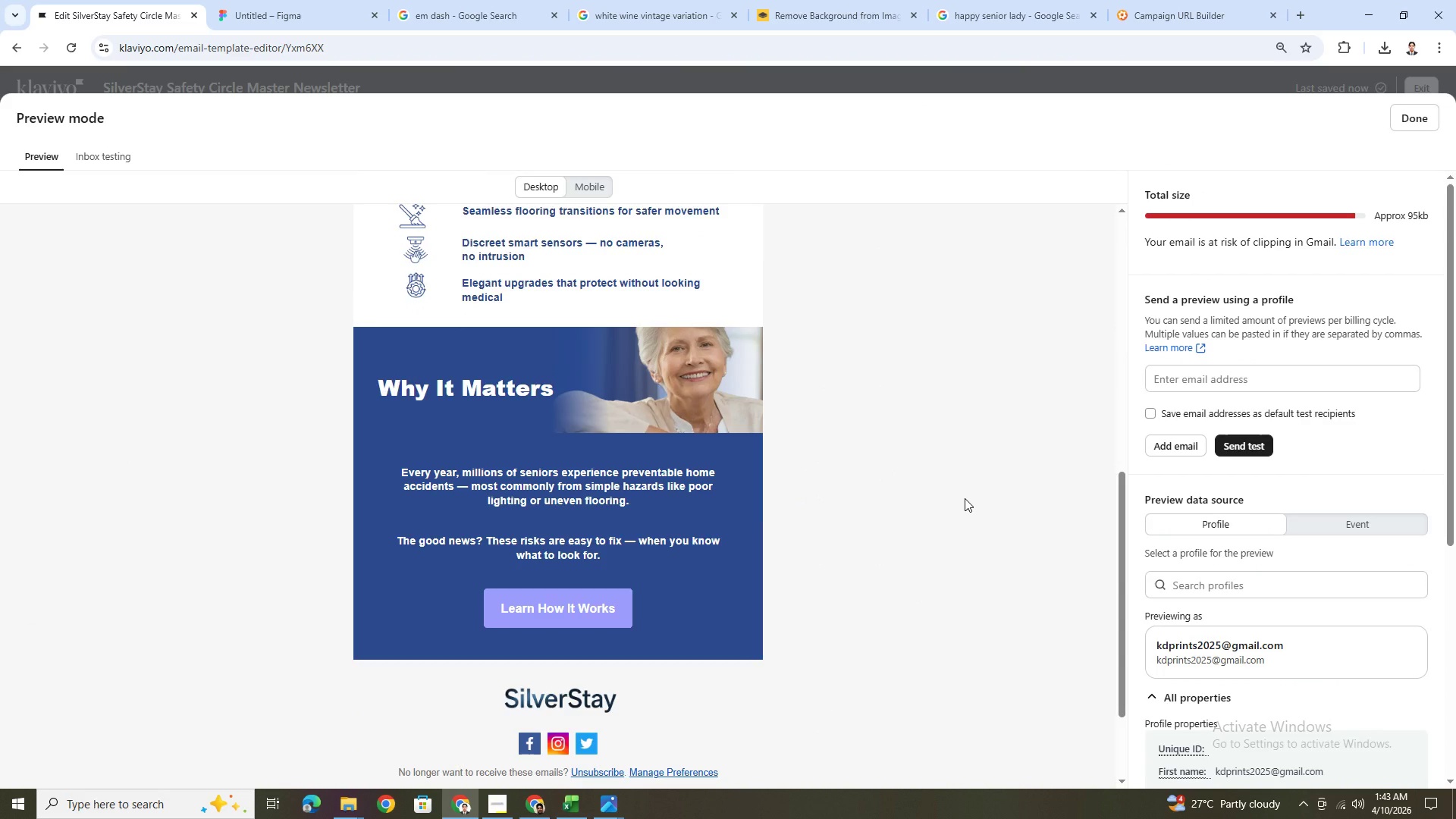 
scroll: coordinate [822, 373], scroll_direction: up, amount: 10.0
 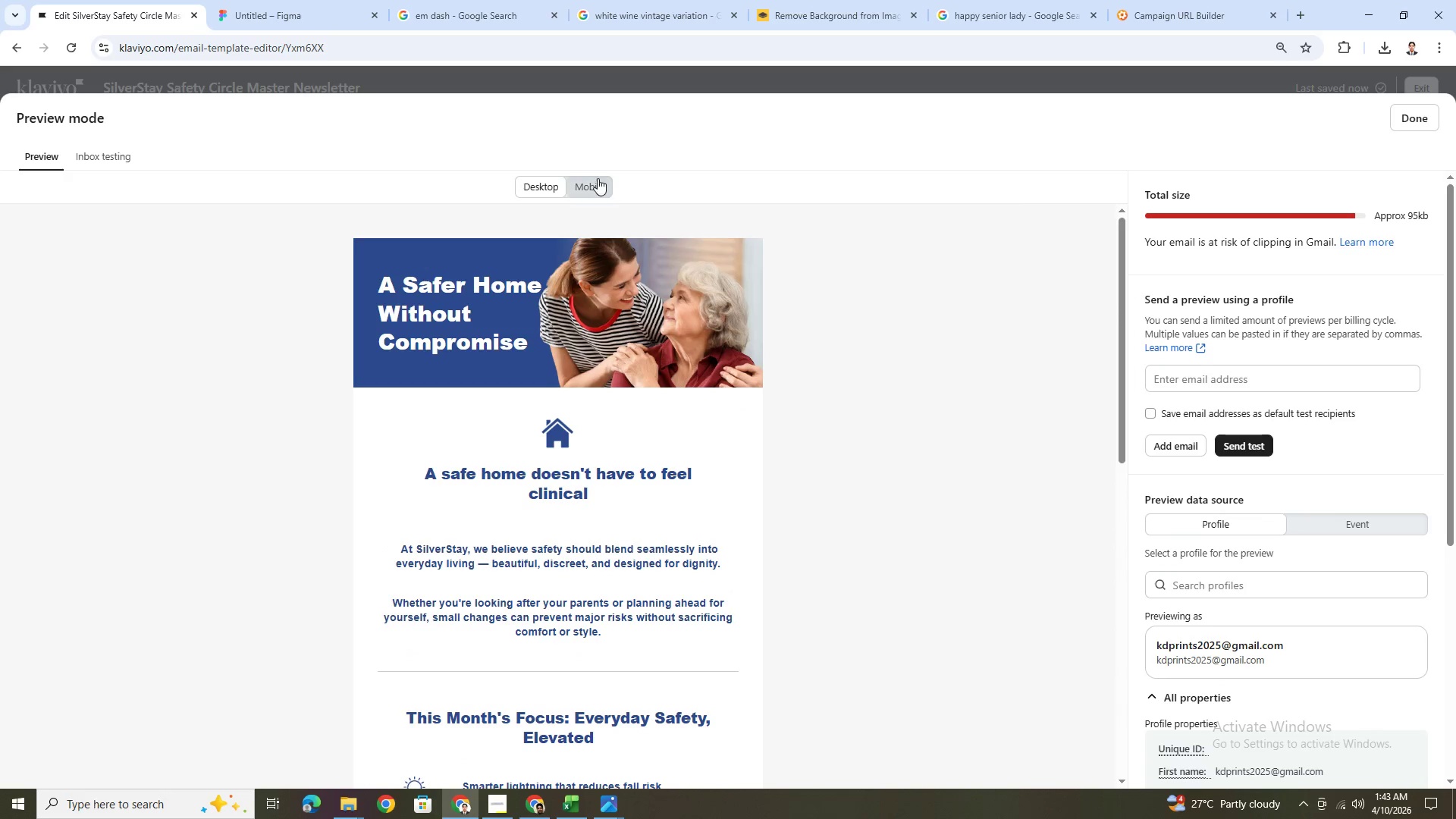 
left_click([595, 178])
 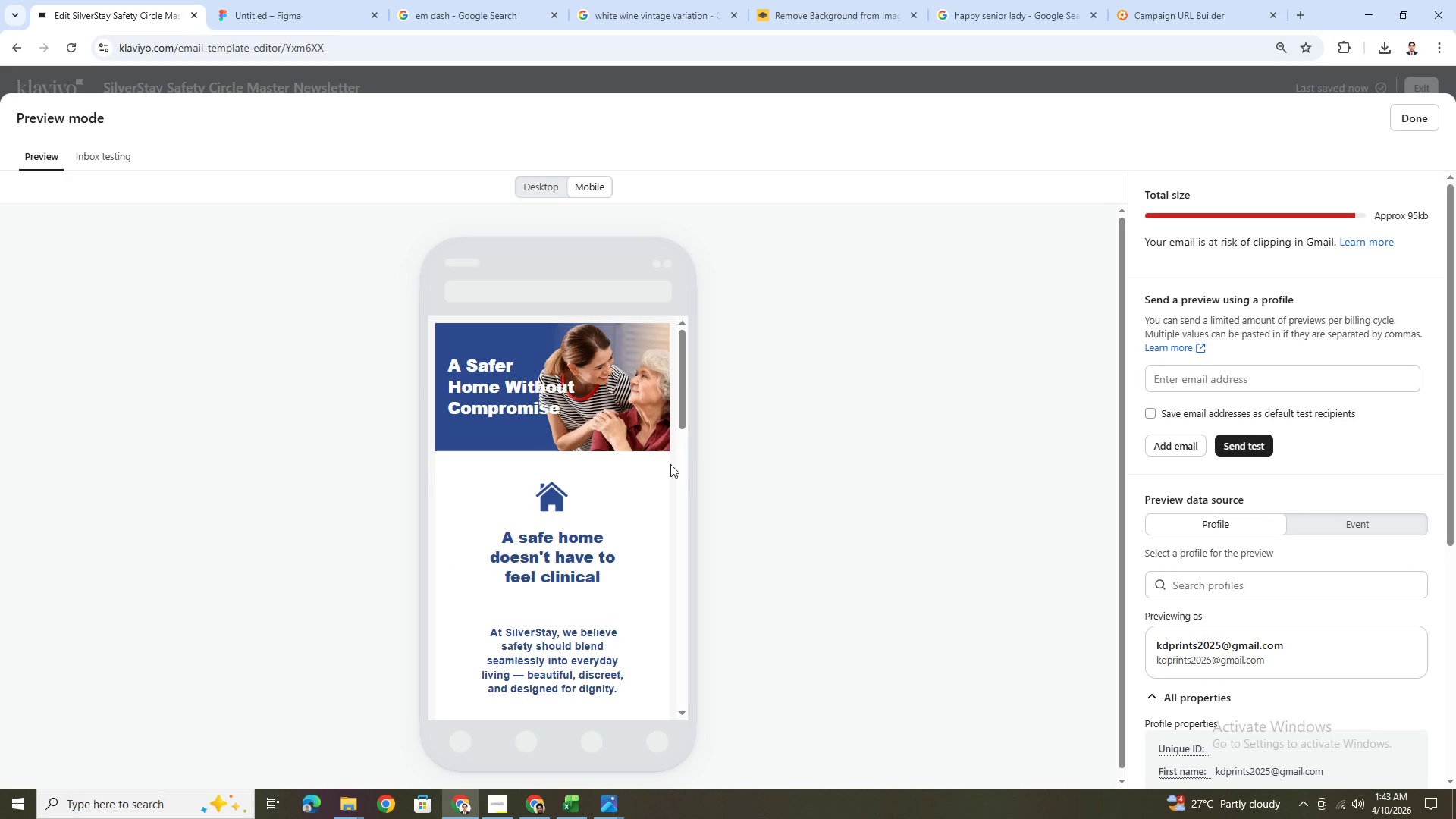 
scroll: coordinate [669, 464], scroll_direction: down, amount: 7.0
 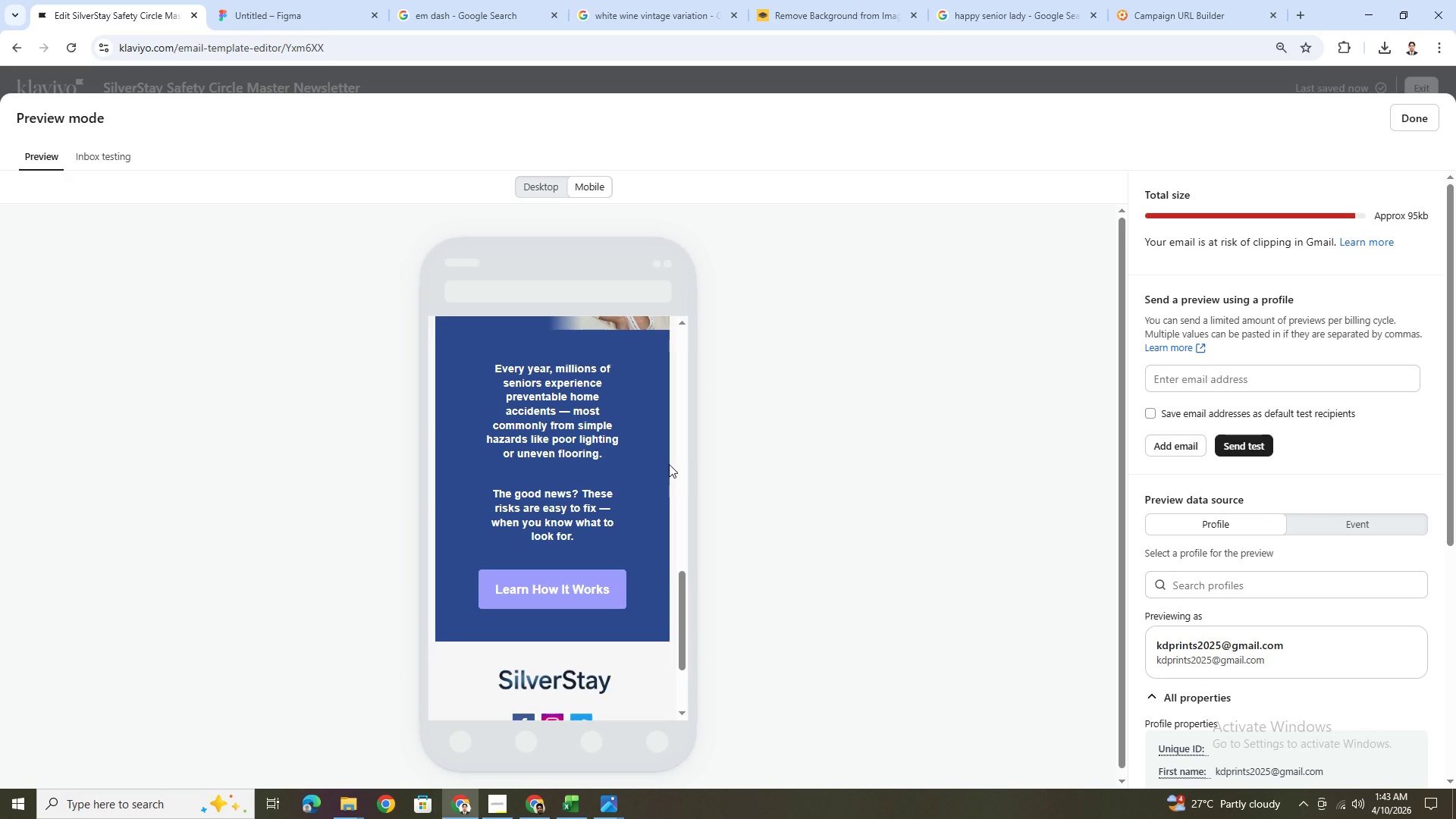 
scroll: coordinate [669, 464], scroll_direction: up, amount: 2.0
 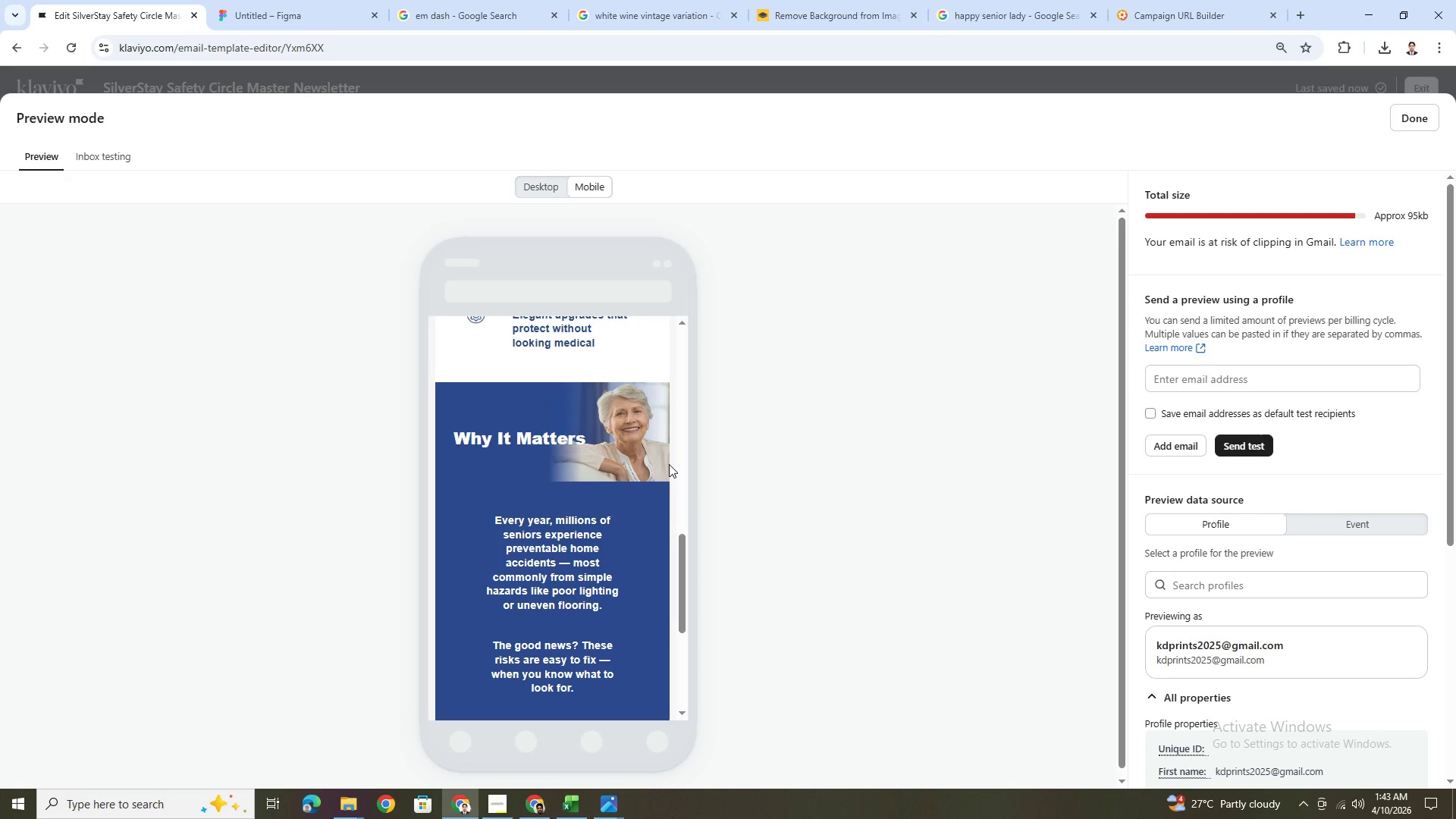 
scroll: coordinate [669, 464], scroll_direction: down, amount: 6.0
 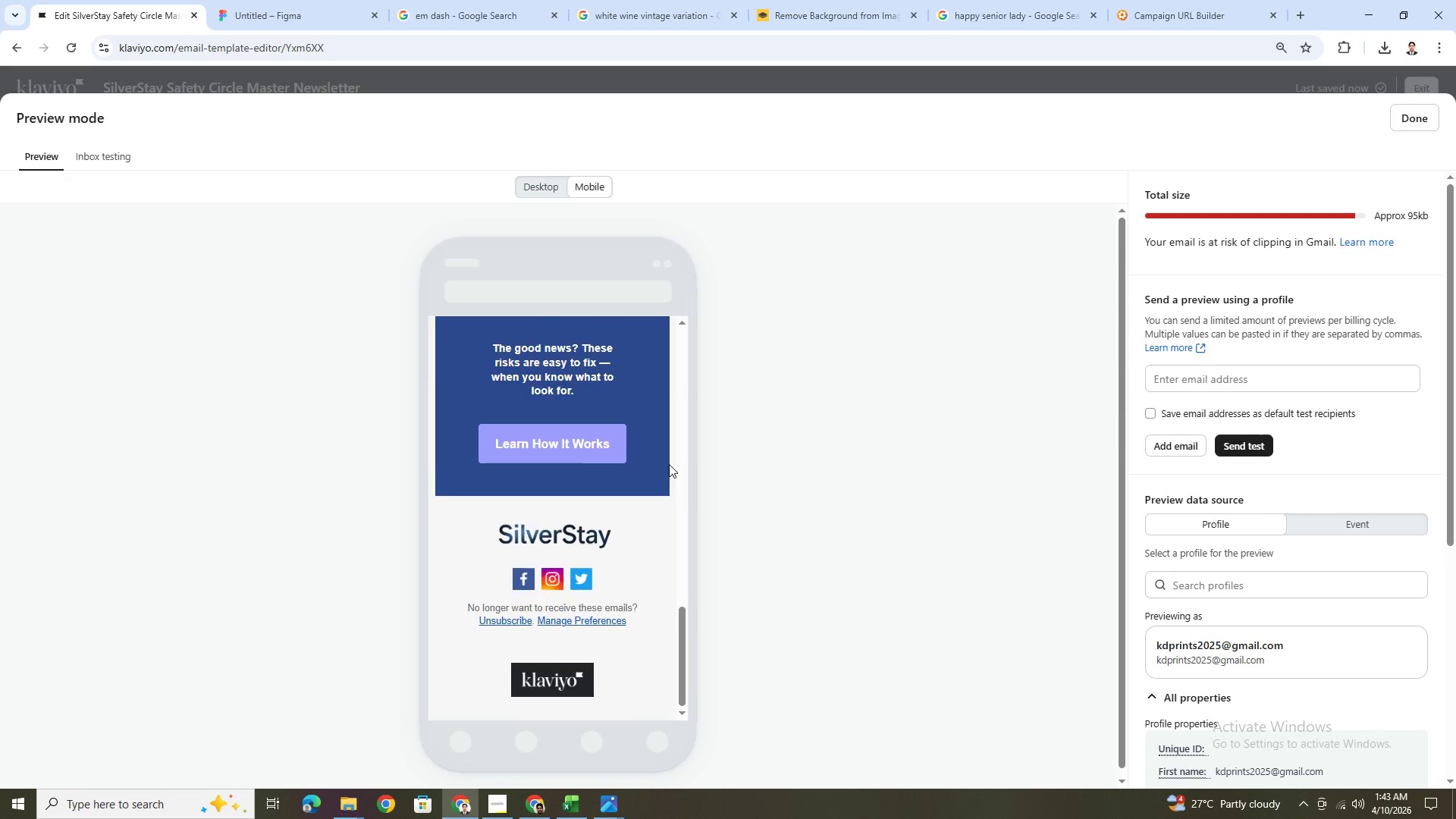 
scroll: coordinate [669, 464], scroll_direction: up, amount: 18.0
 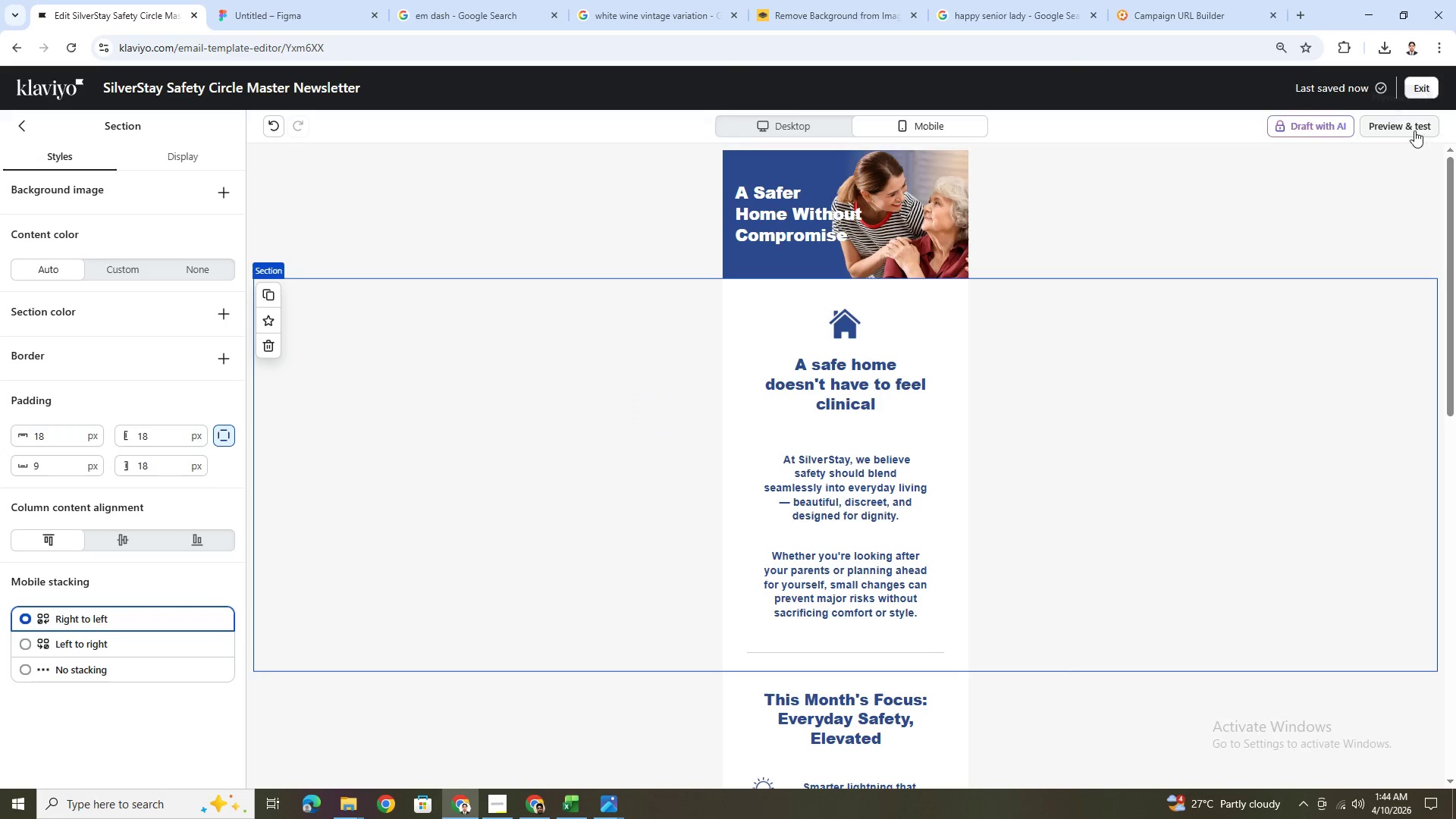 
scroll: coordinate [966, 514], scroll_direction: down, amount: 10.0
 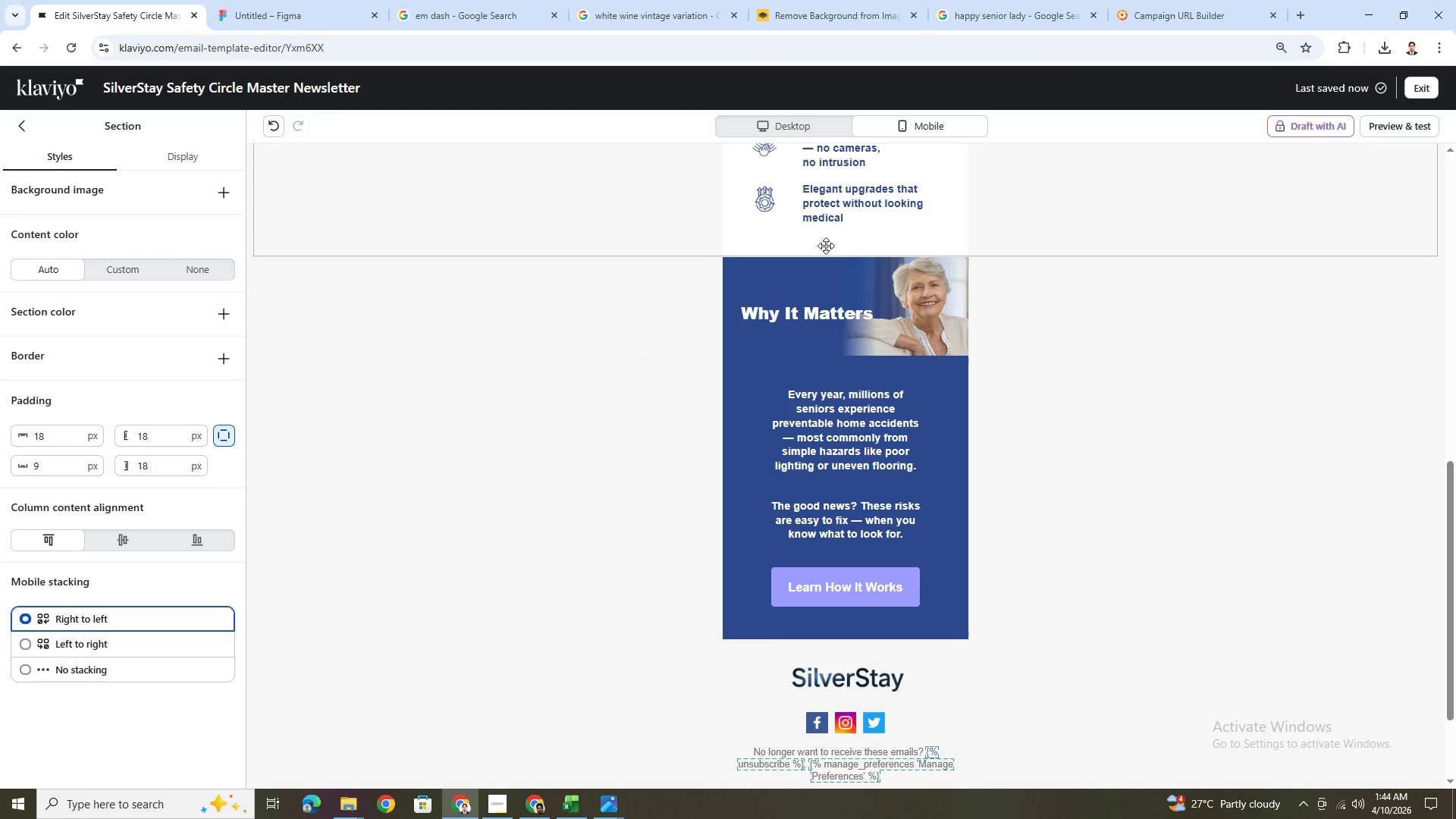 
left_click([776, 128])
 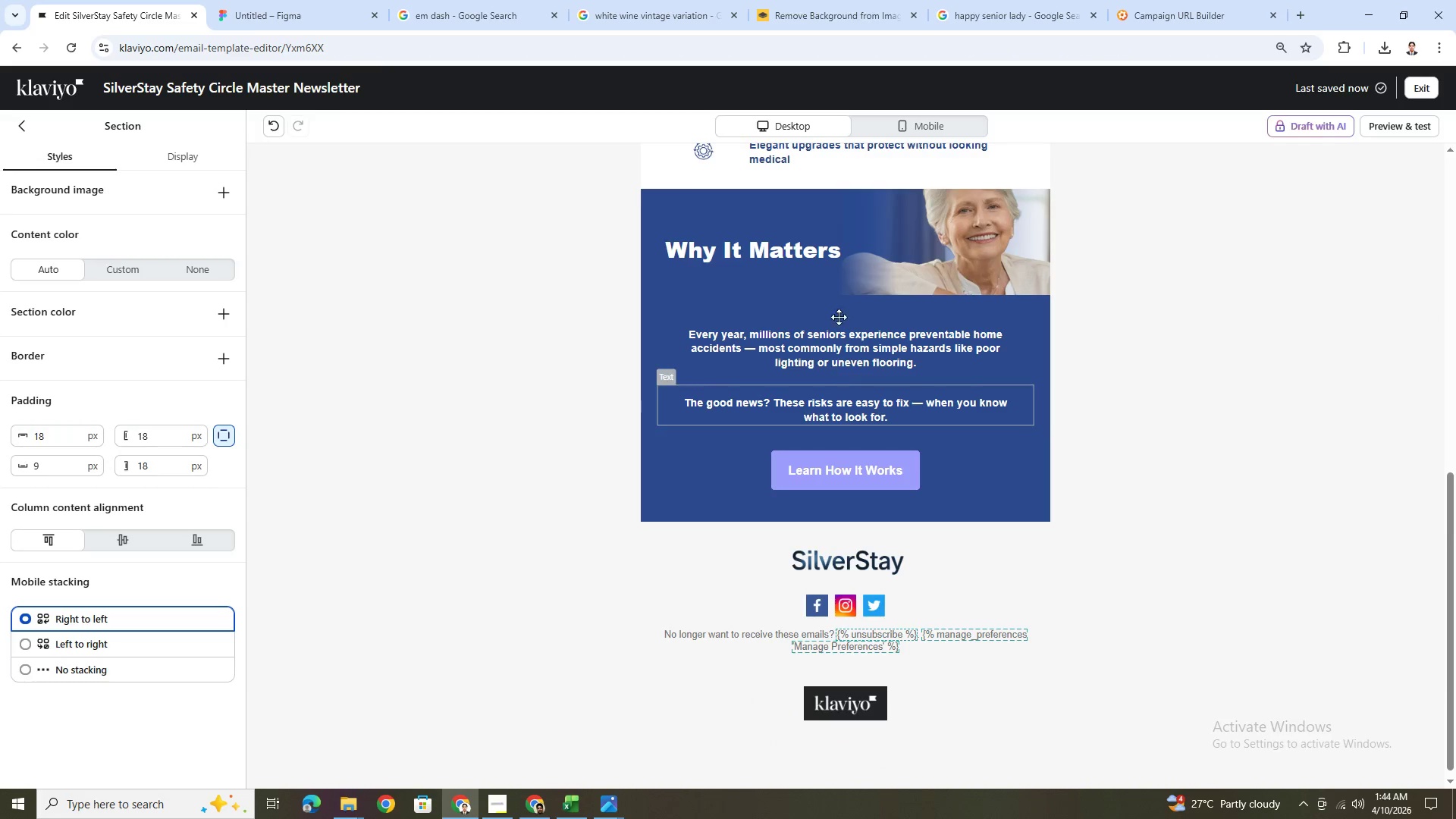 
scroll: coordinate [838, 269], scroll_direction: up, amount: 2.0
 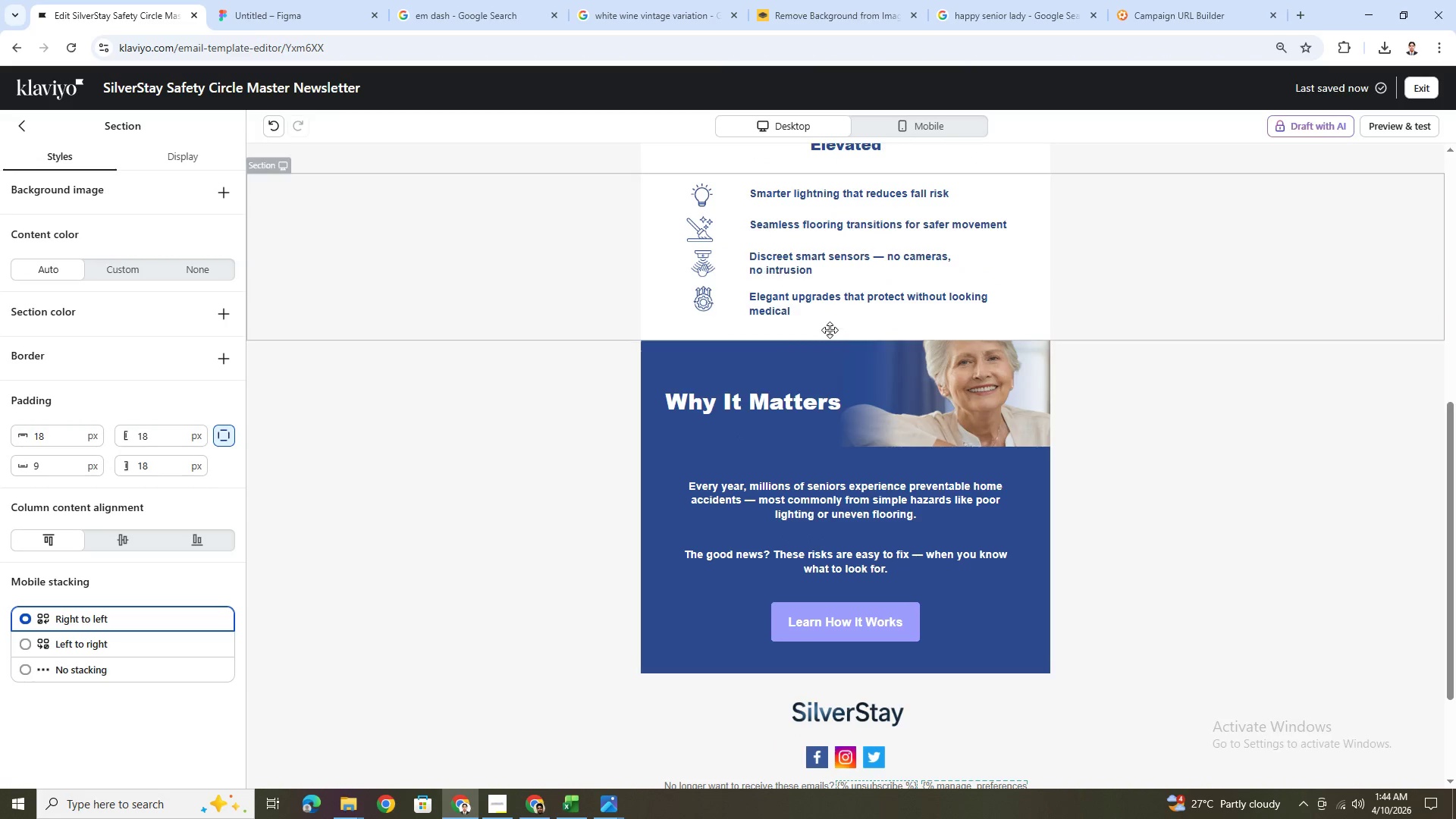 
left_click([830, 331])
 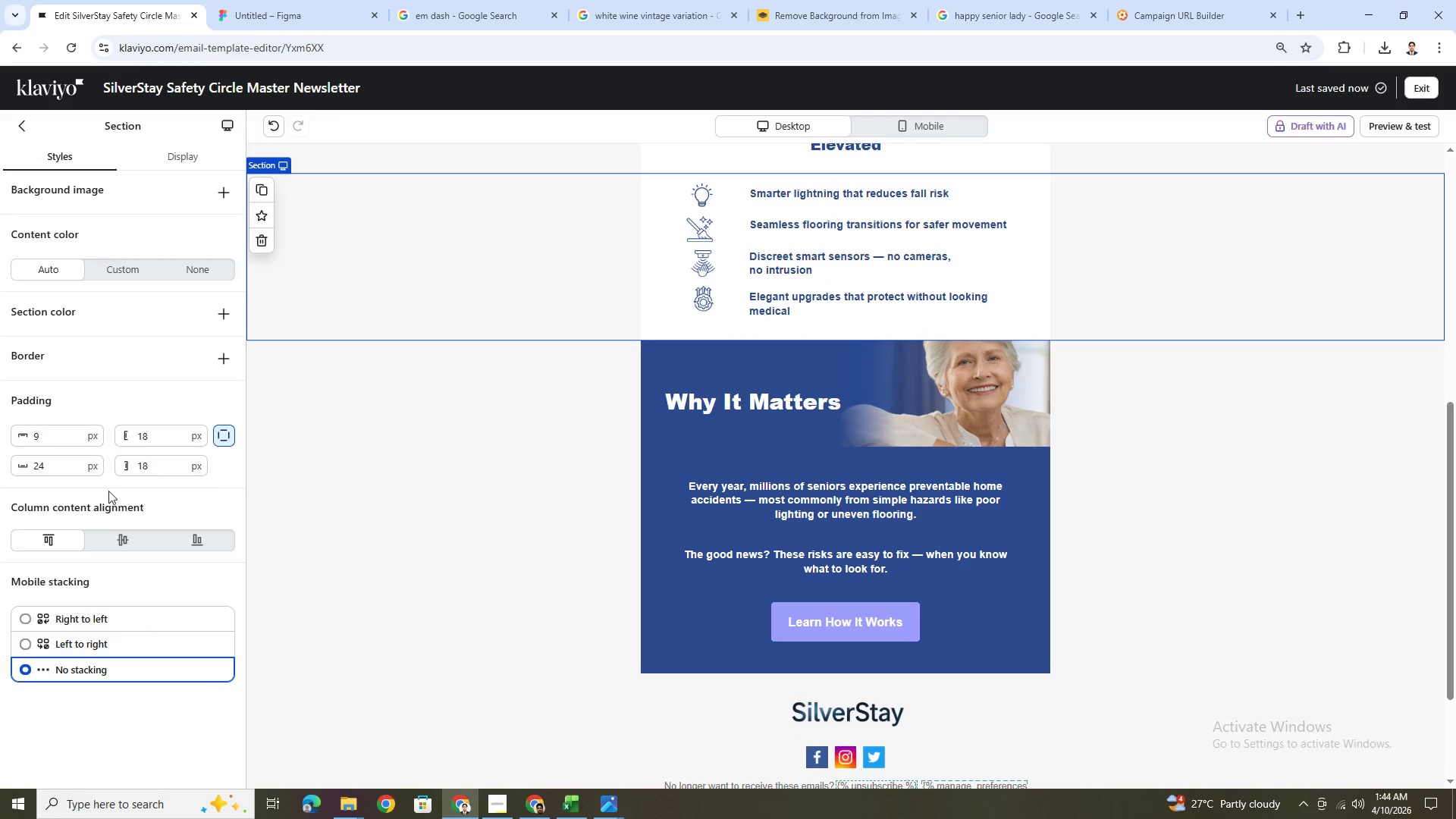 
double_click([60, 467])
 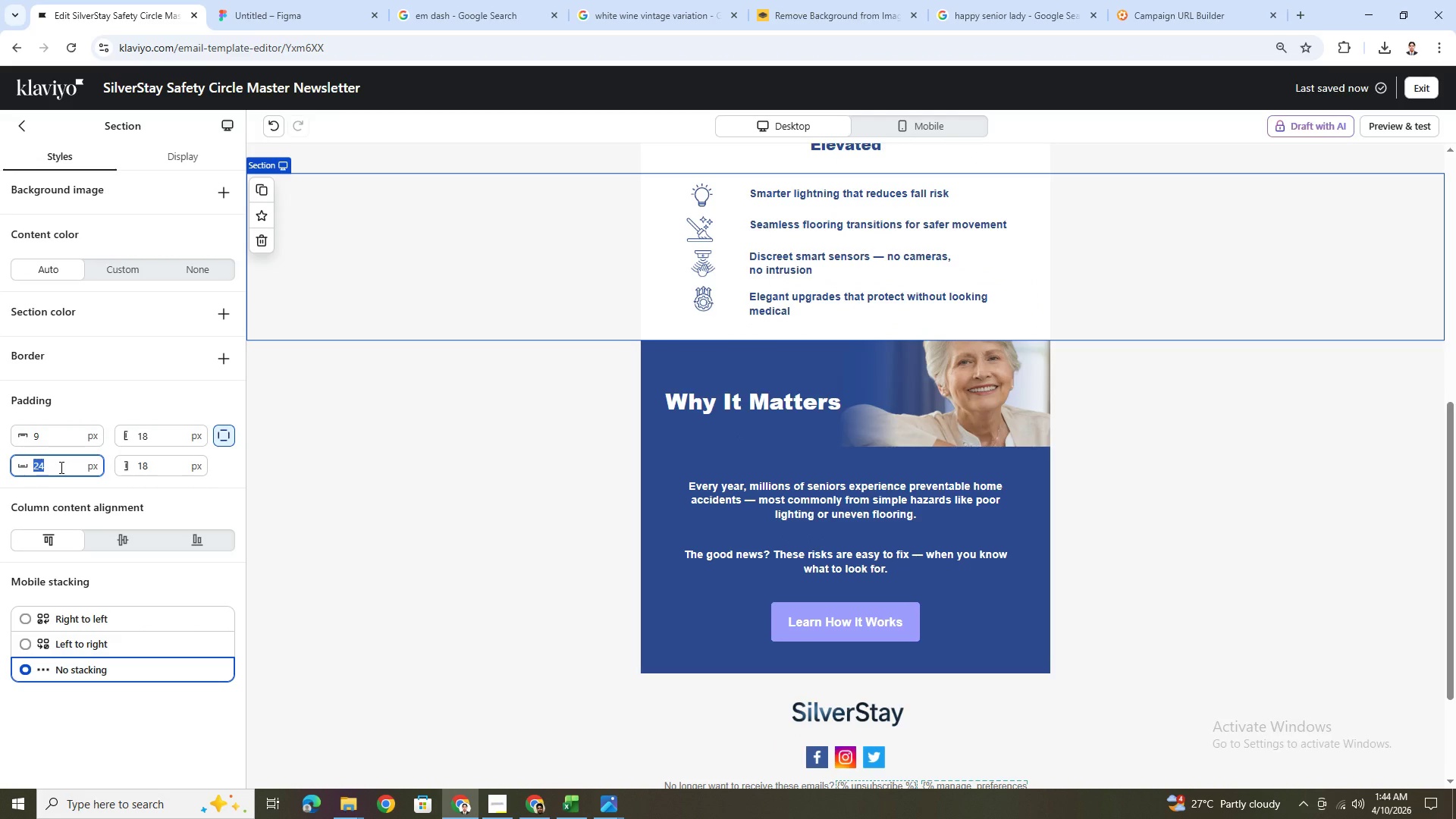 
key(Numpad3)
 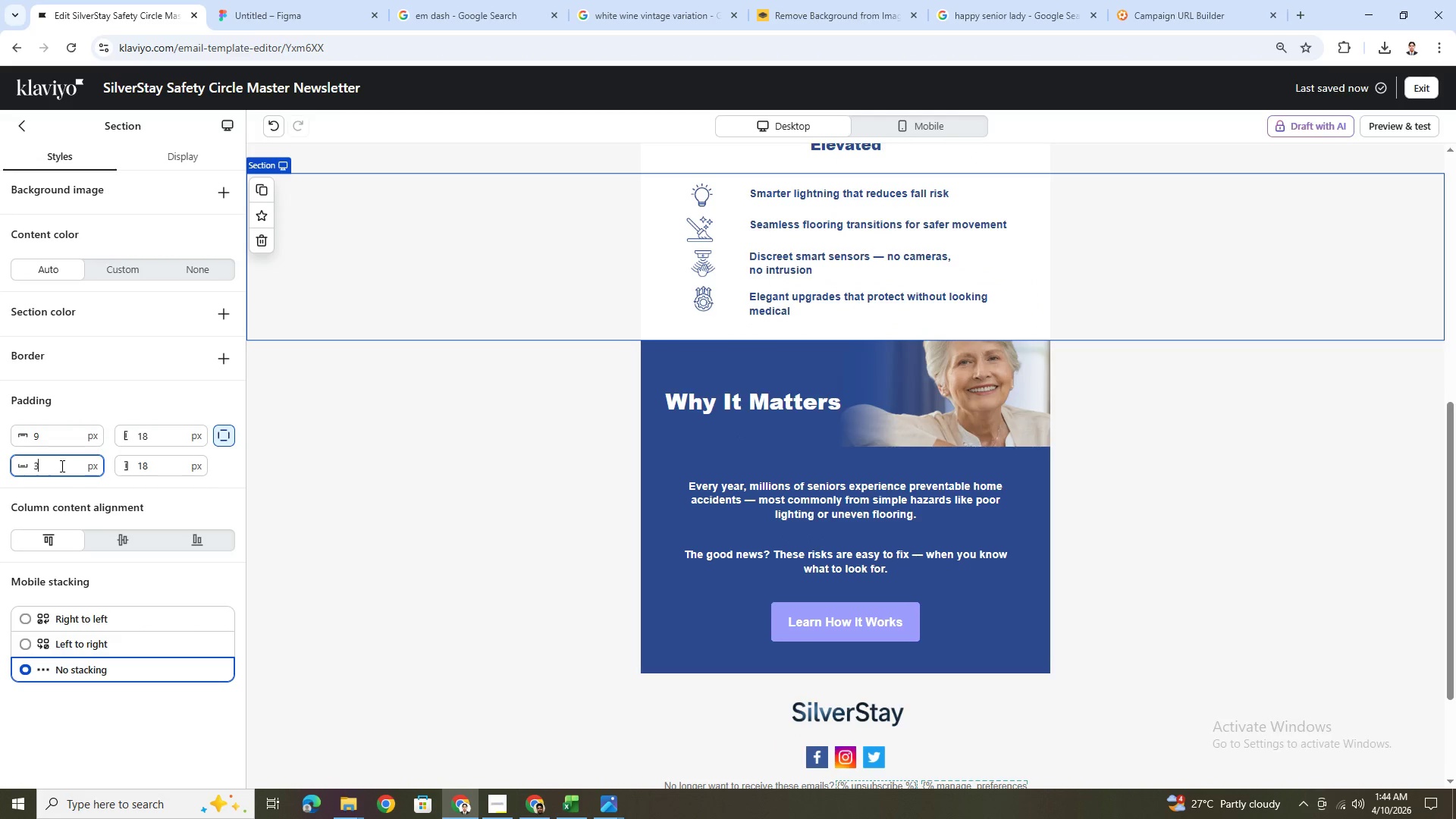 
key(Numpad6)
 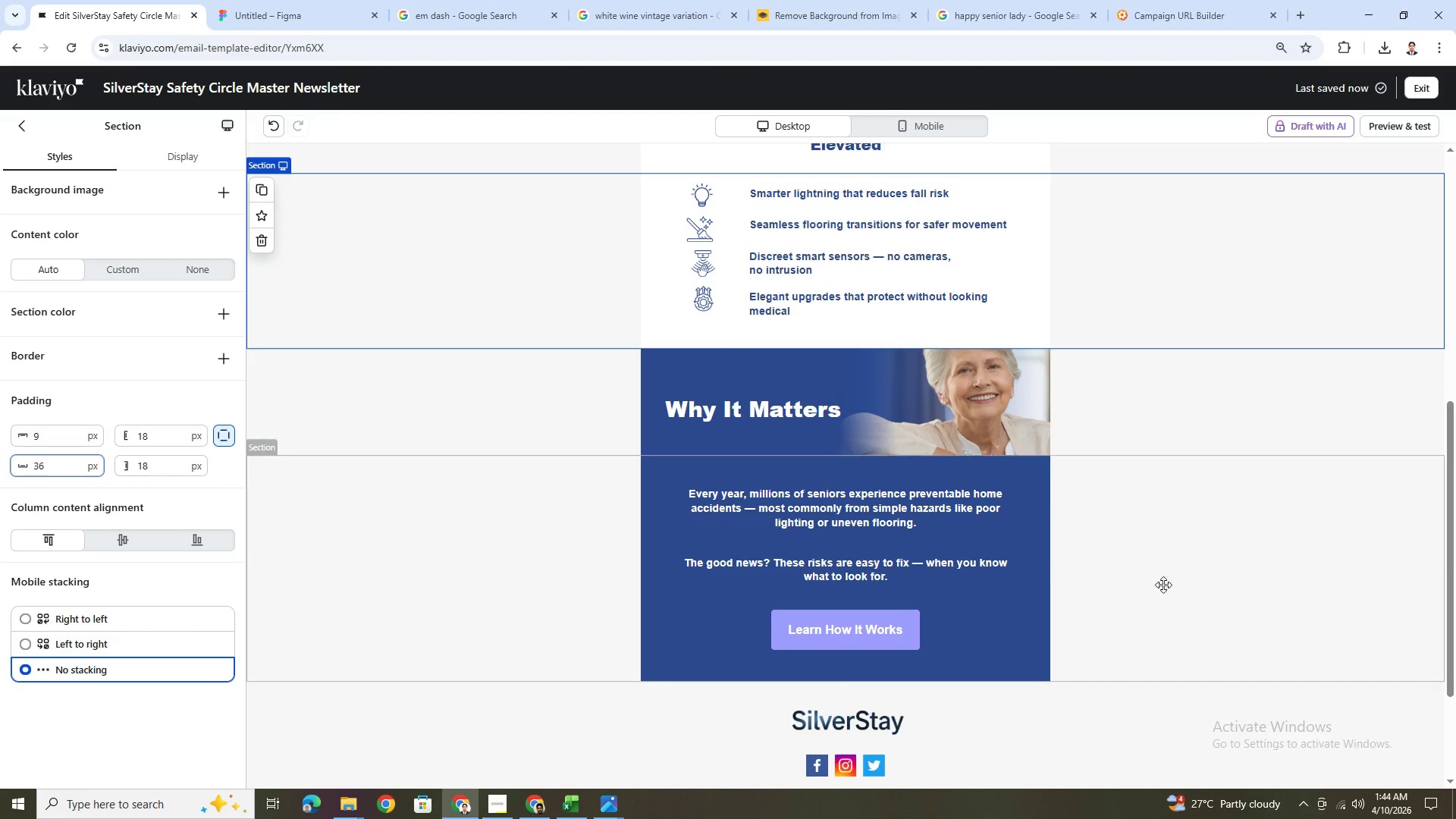 
left_click([1192, 609])
 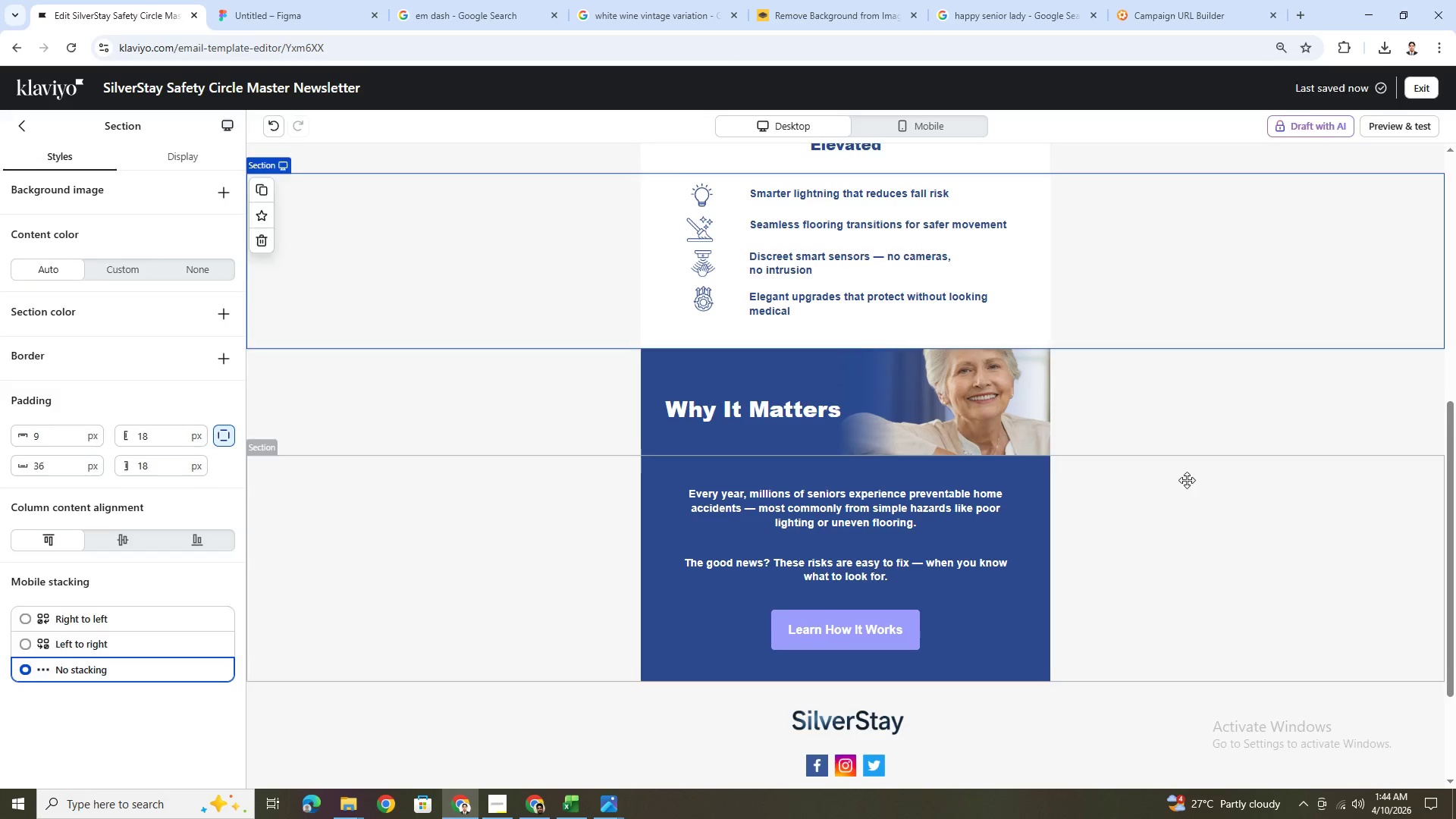 
hold_key(key=ControlLeft, duration=1.2)
 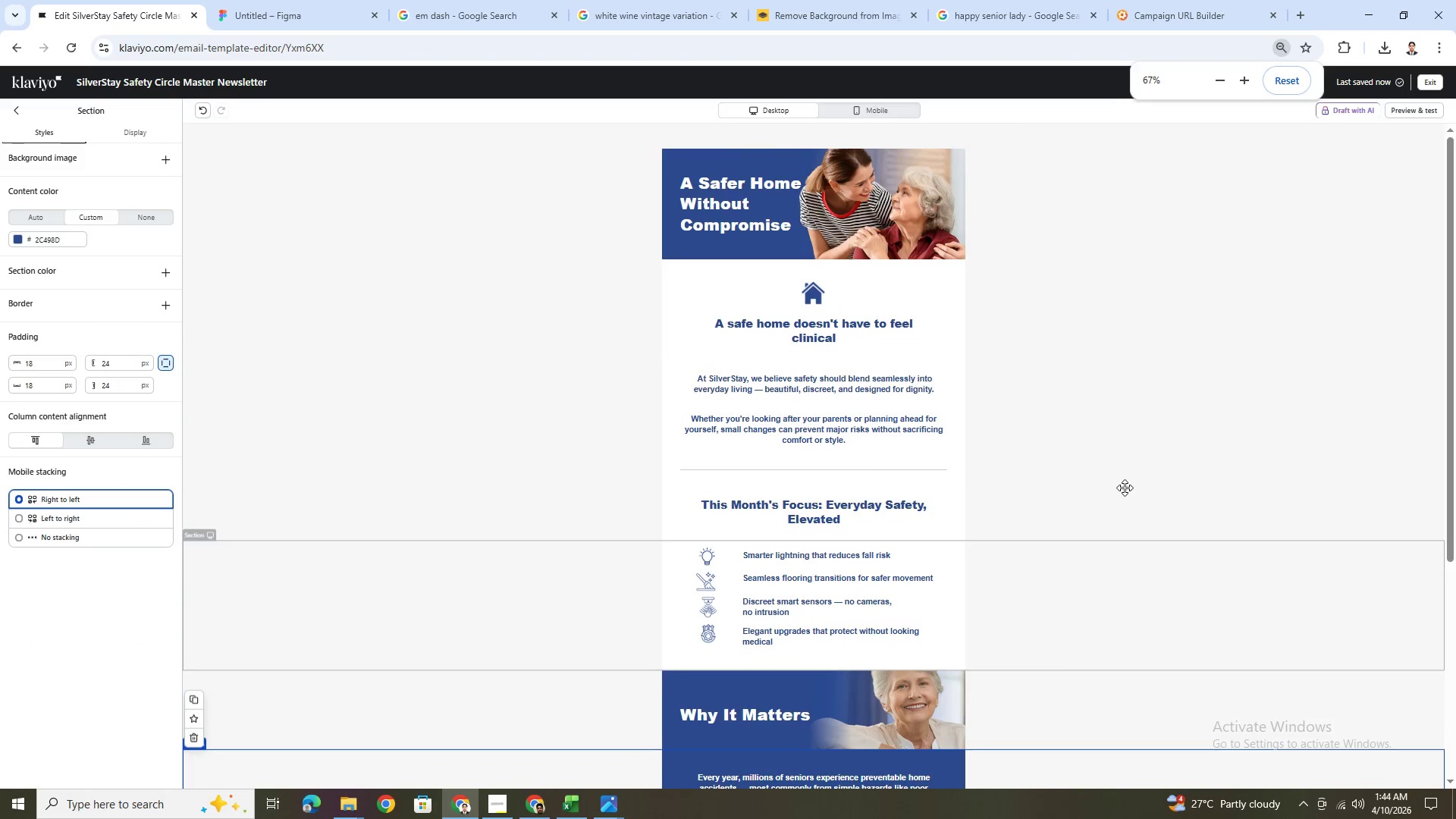 
scroll: coordinate [1191, 468], scroll_direction: up, amount: 4.0
 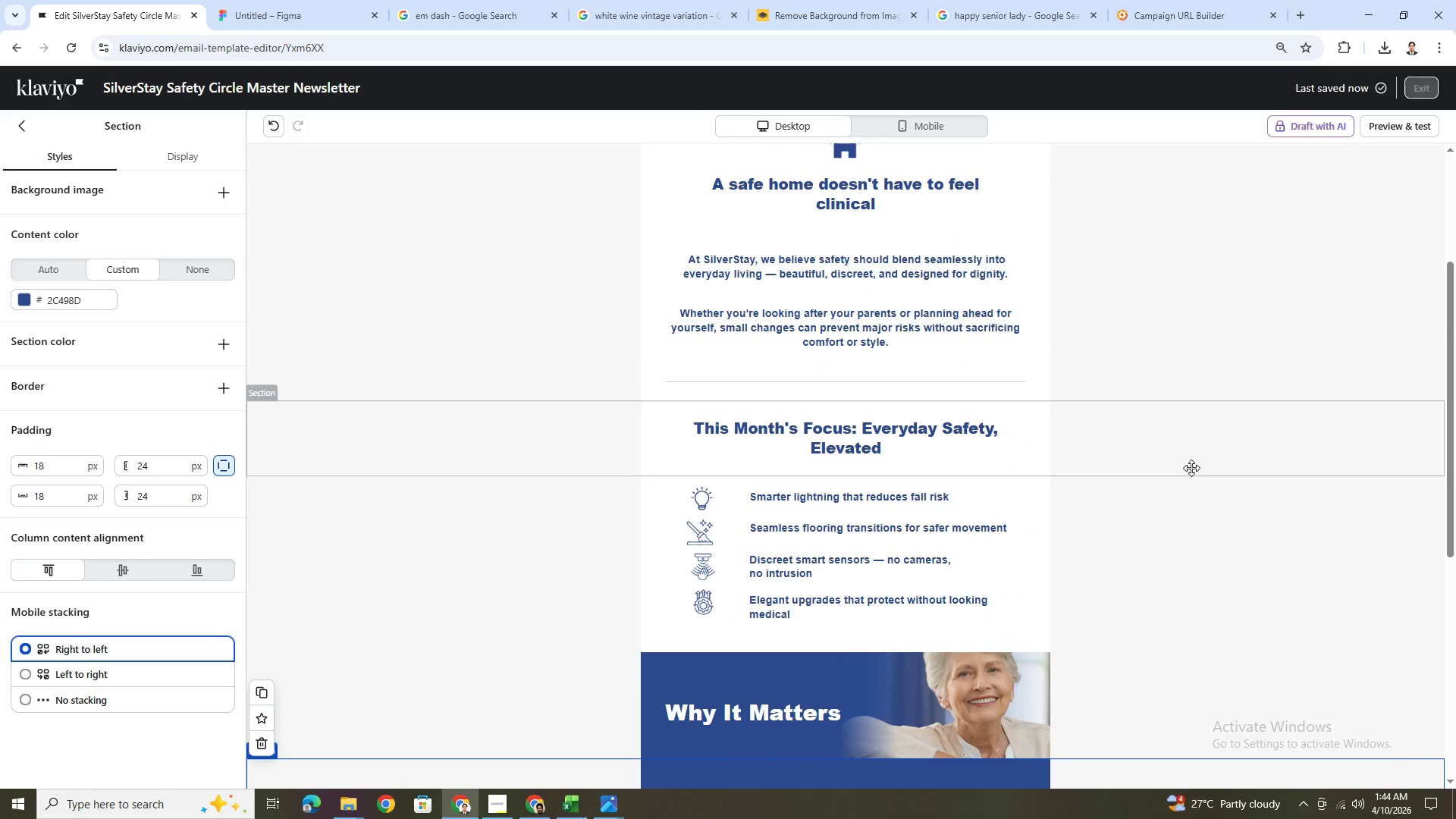 
scroll: coordinate [1191, 468], scroll_direction: down, amount: 3.0
 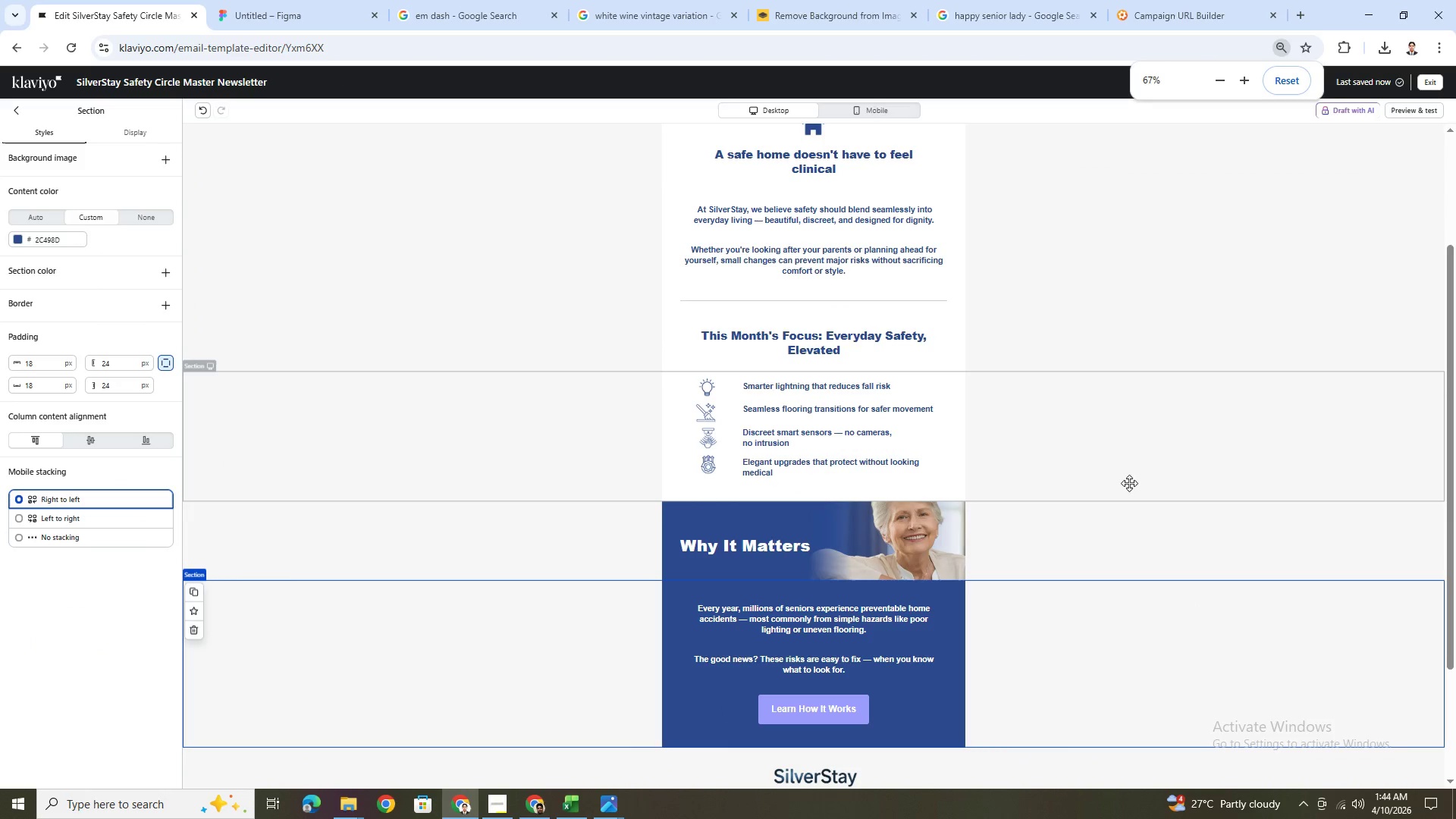 
hold_key(key=ControlLeft, duration=1.5)
 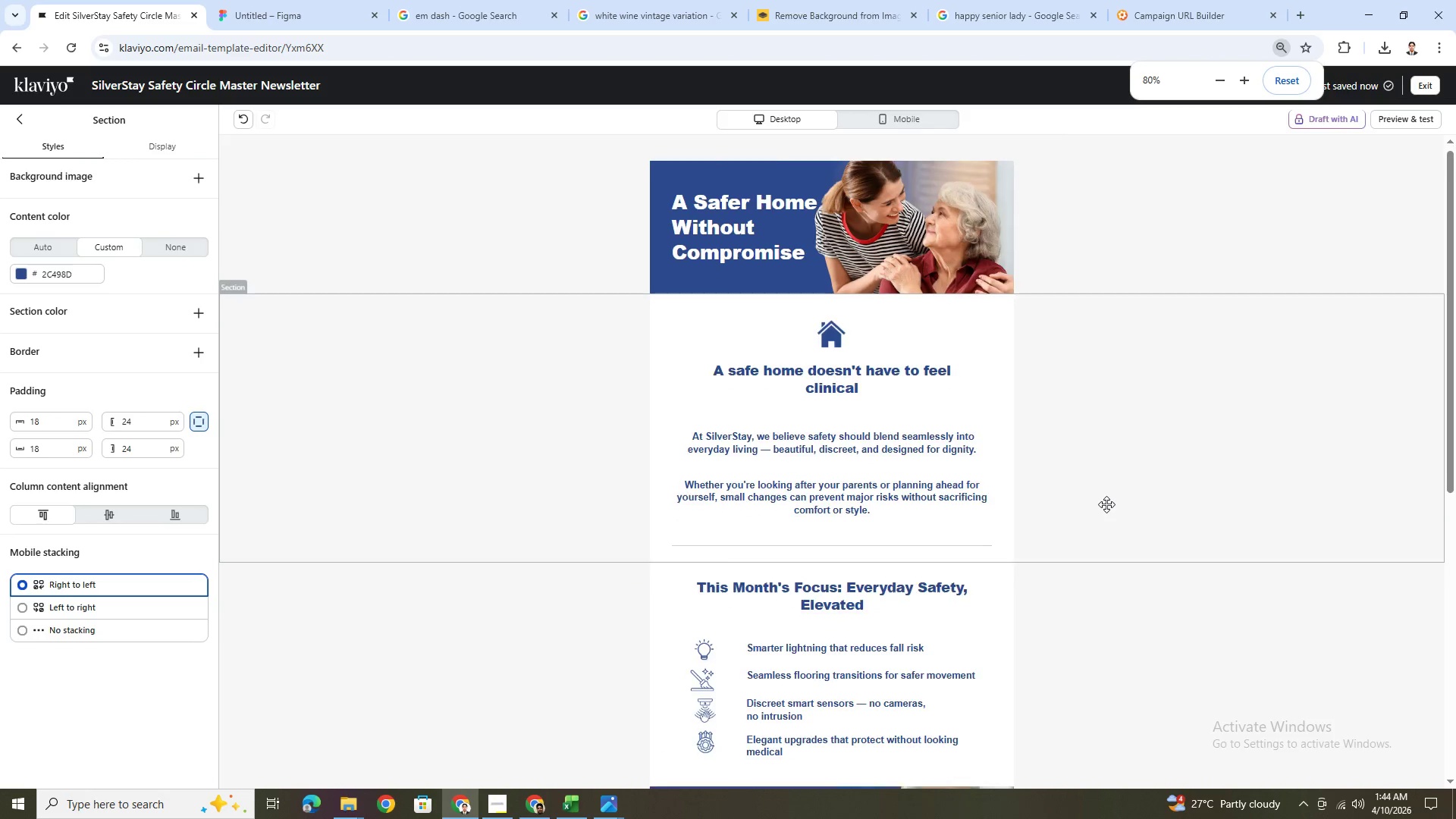 
key(Control+ControlLeft)
 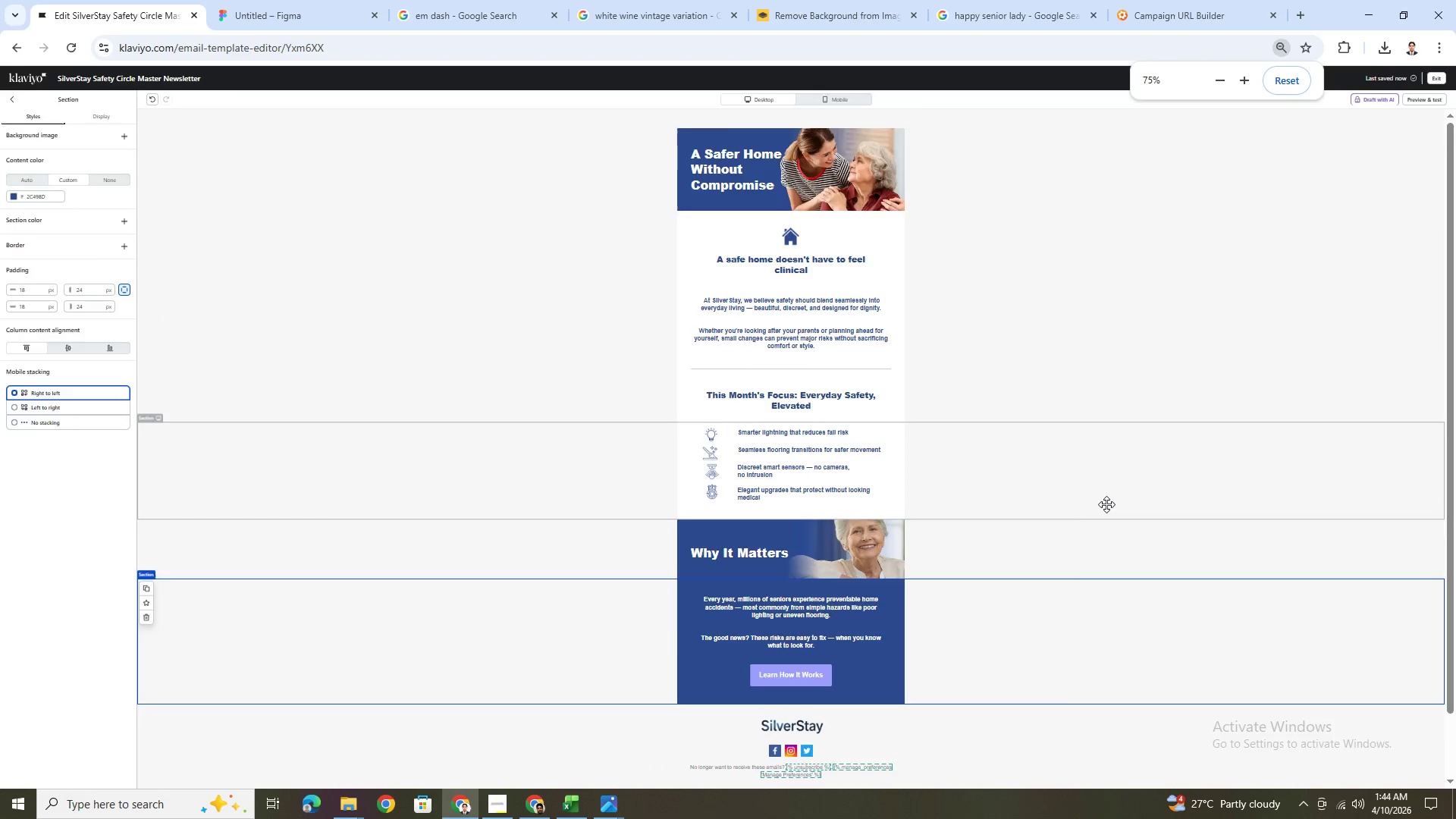 
key(Control+ControlLeft)
 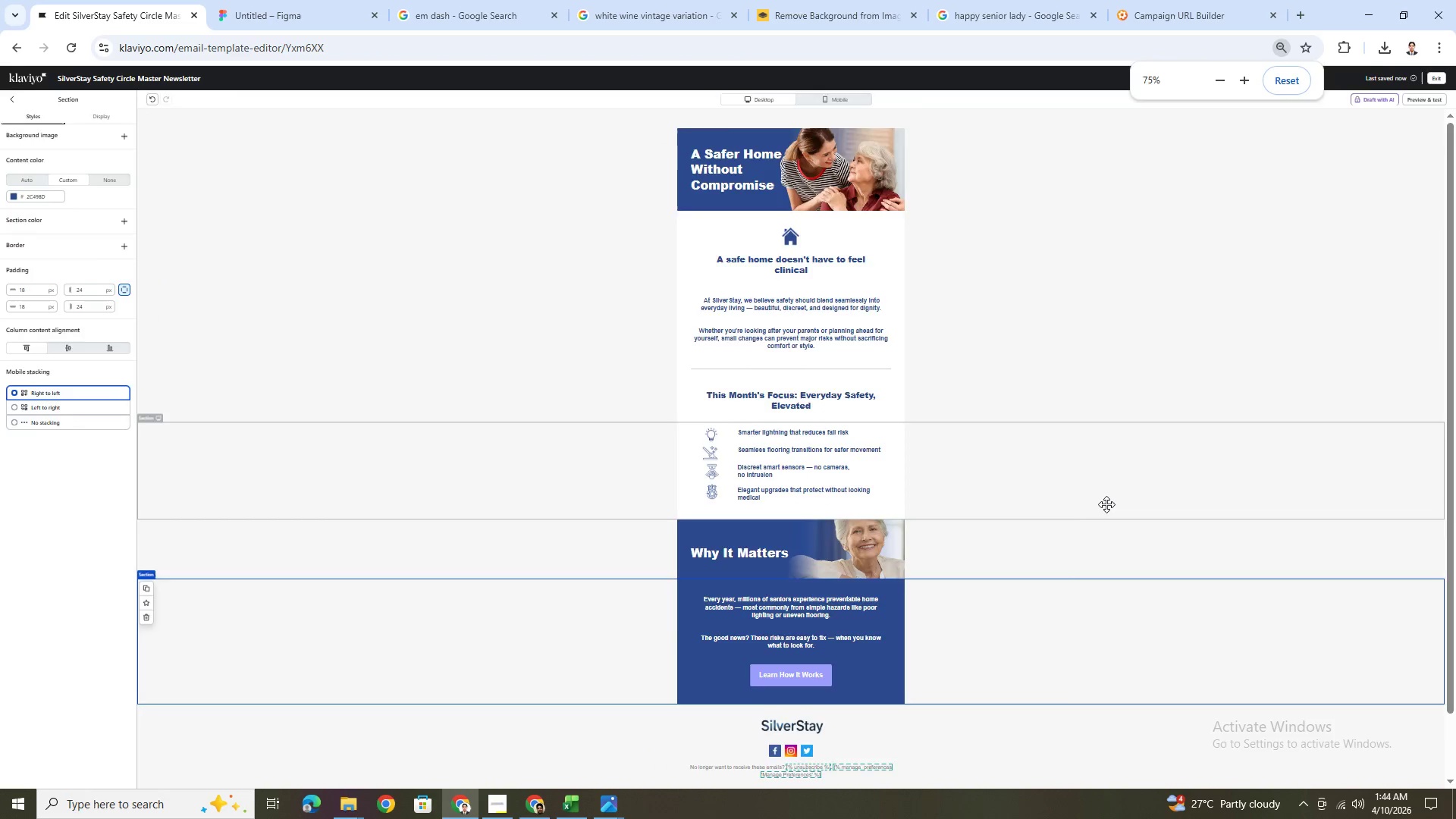 
key(Control+ControlLeft)
 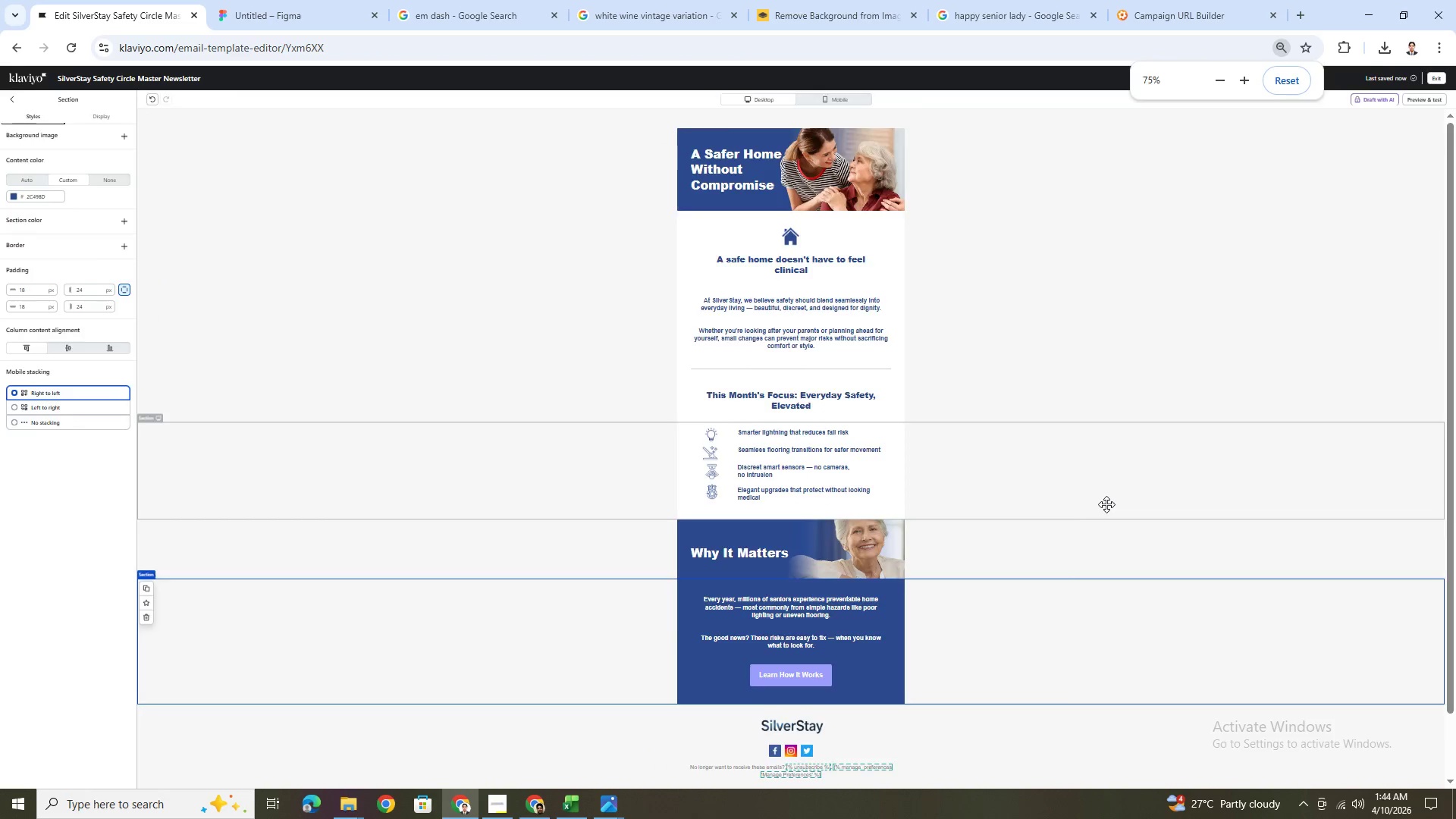 
key(Control+ControlLeft)
 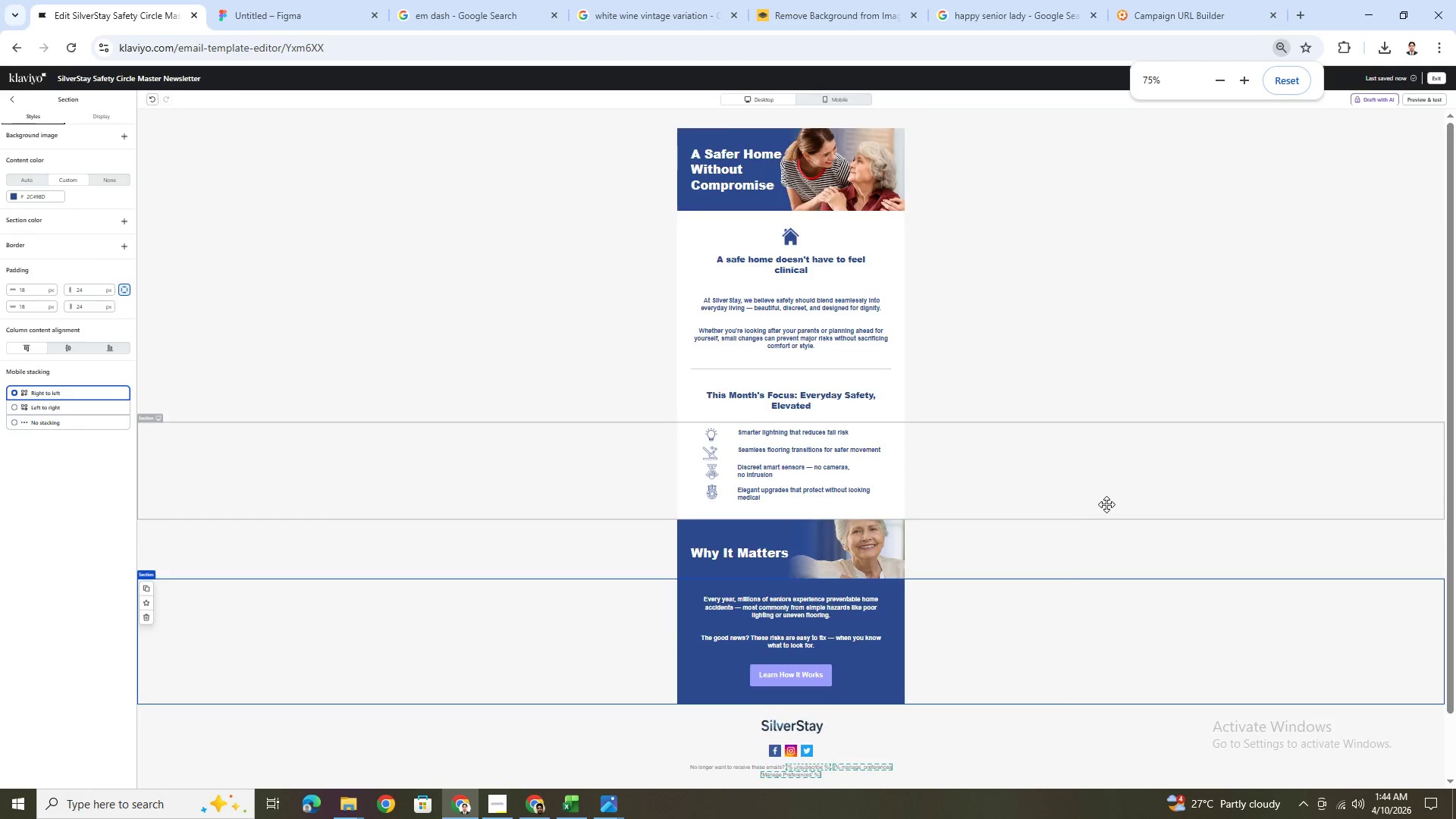 
key(Control+ControlLeft)
 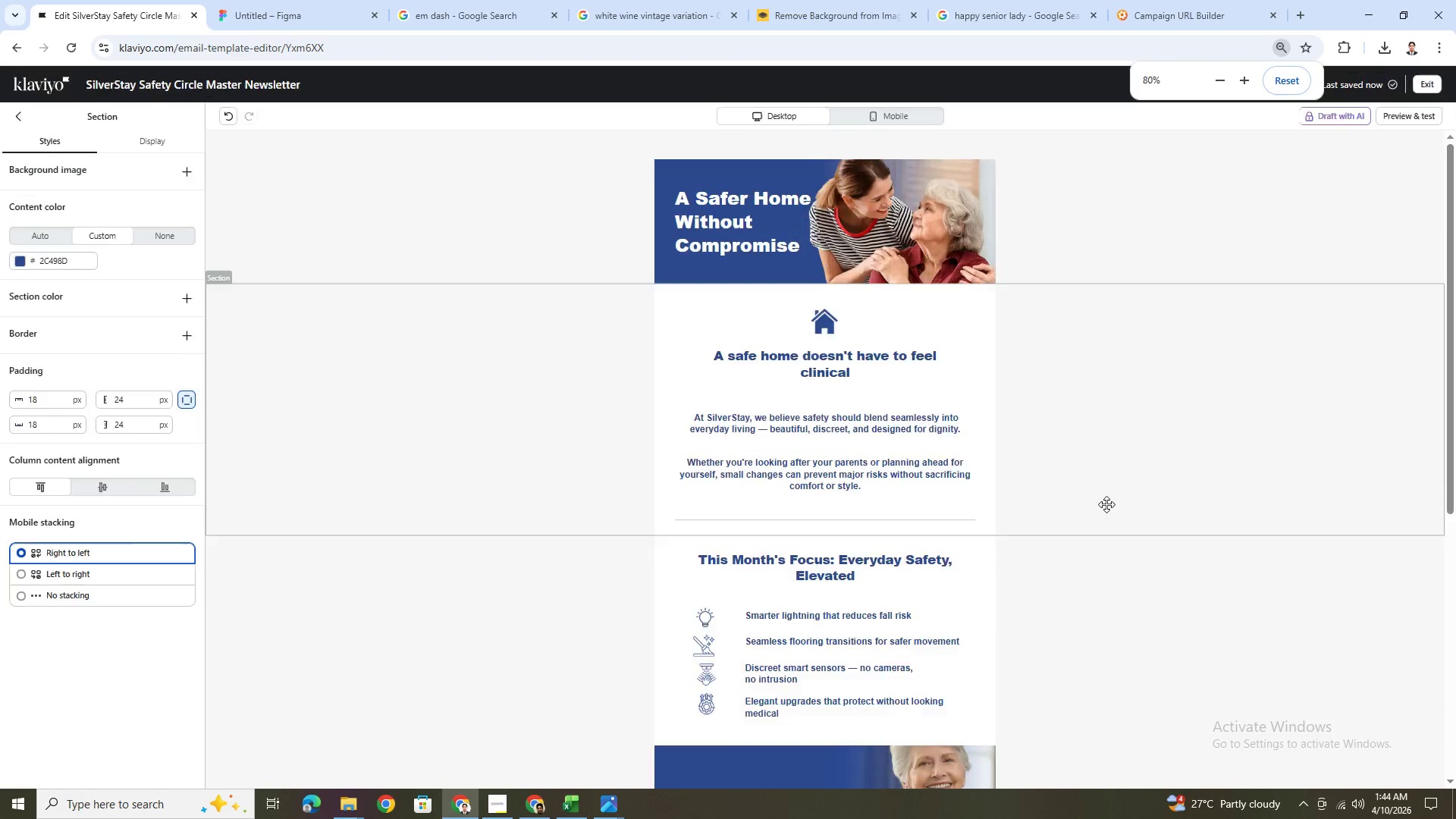 
key(Control+ControlLeft)
 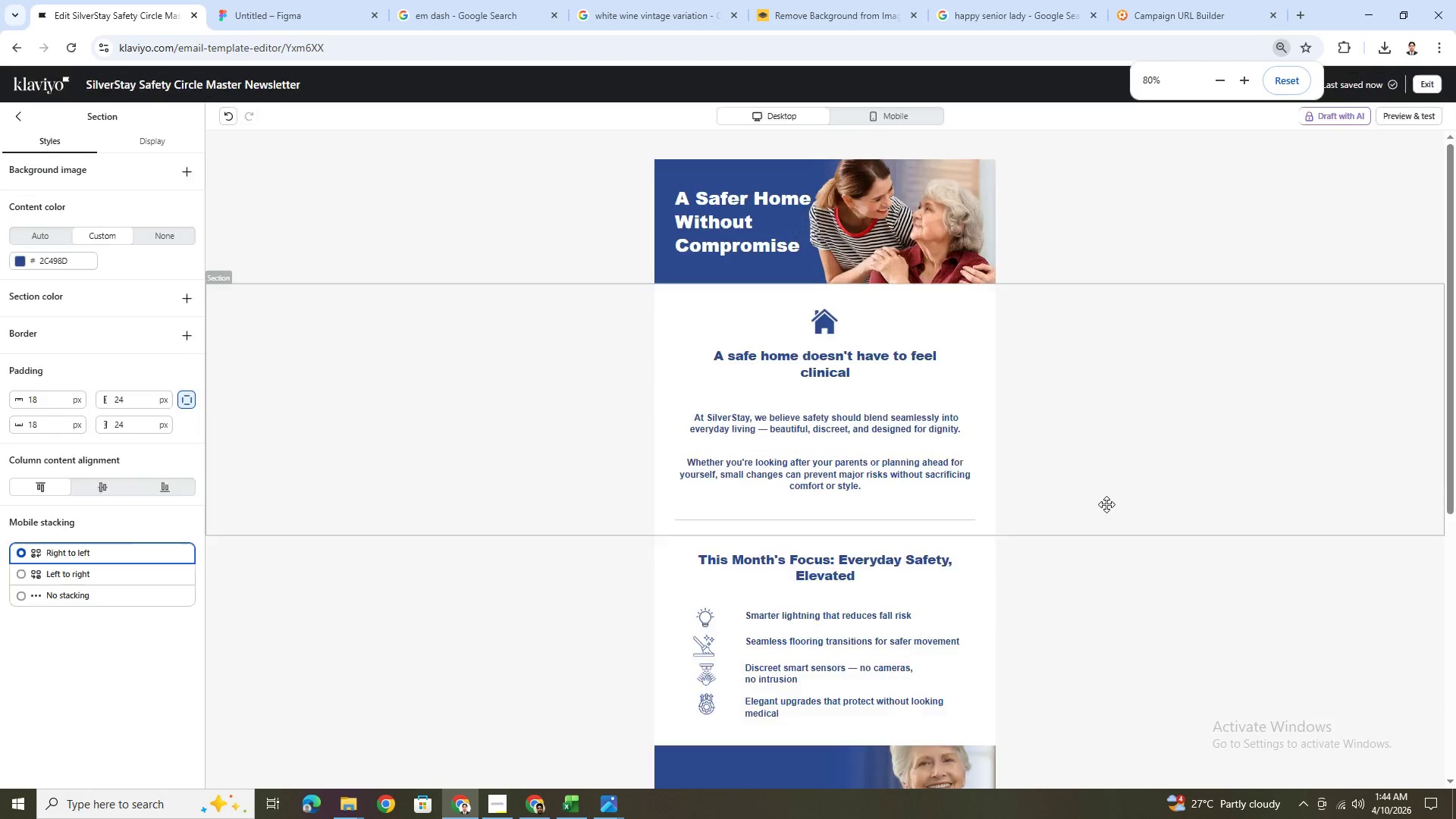 
key(Control+ControlLeft)
 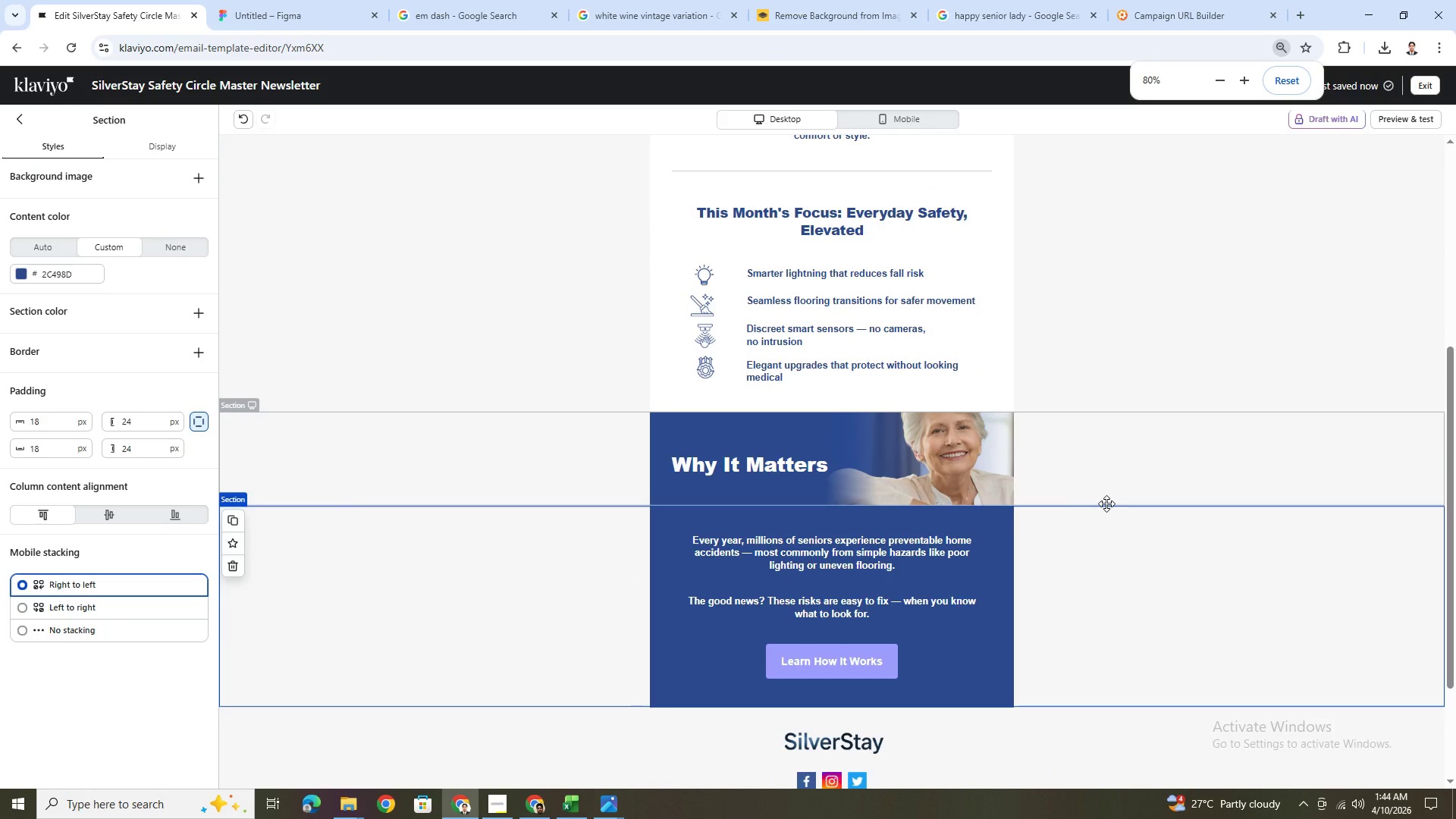 
scroll: coordinate [1100, 494], scroll_direction: up, amount: 9.0
 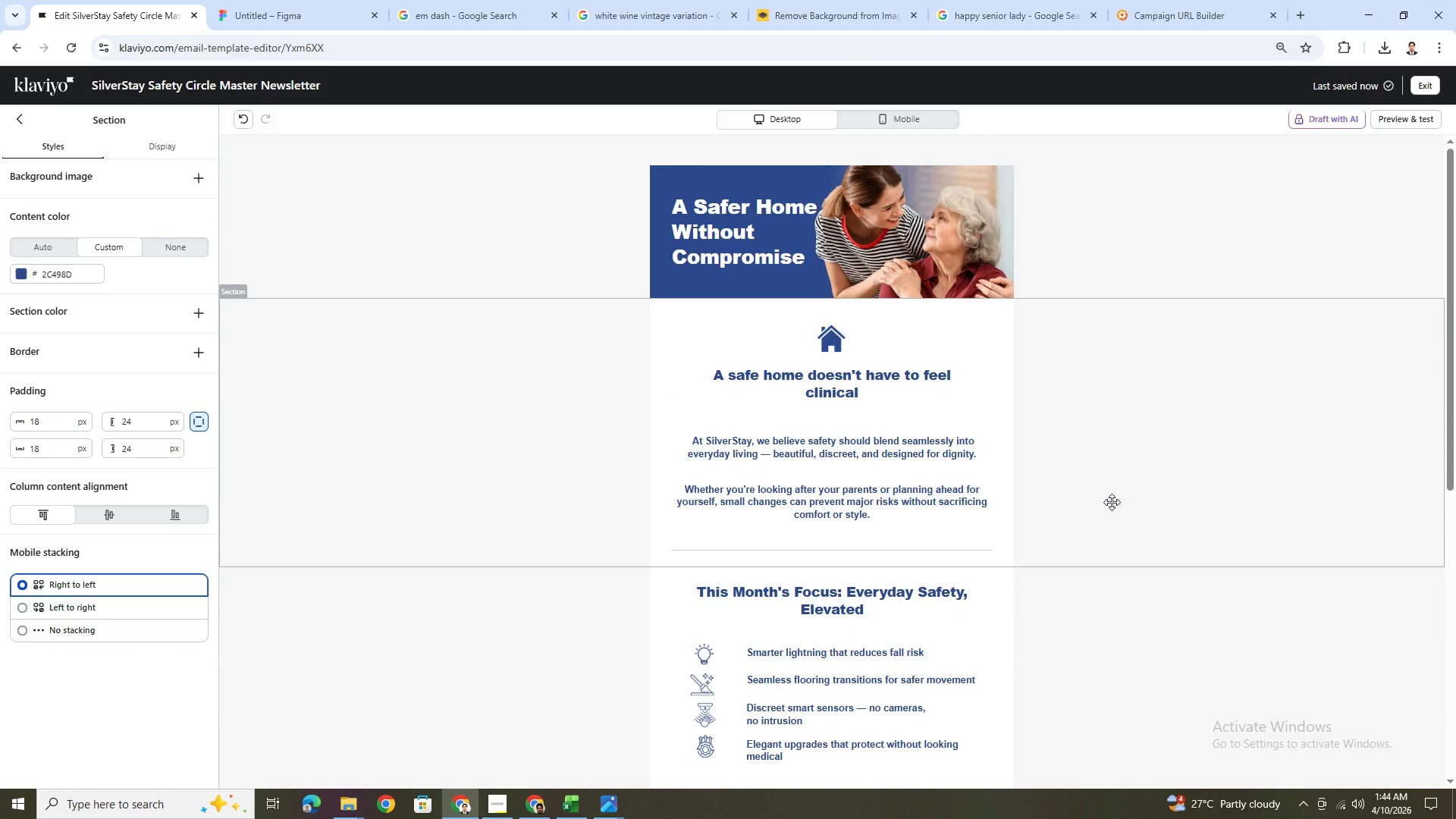 
hold_key(key=ControlLeft, duration=1.08)
scroll: coordinate [1087, 585], scroll_direction: down, amount: 3.0
 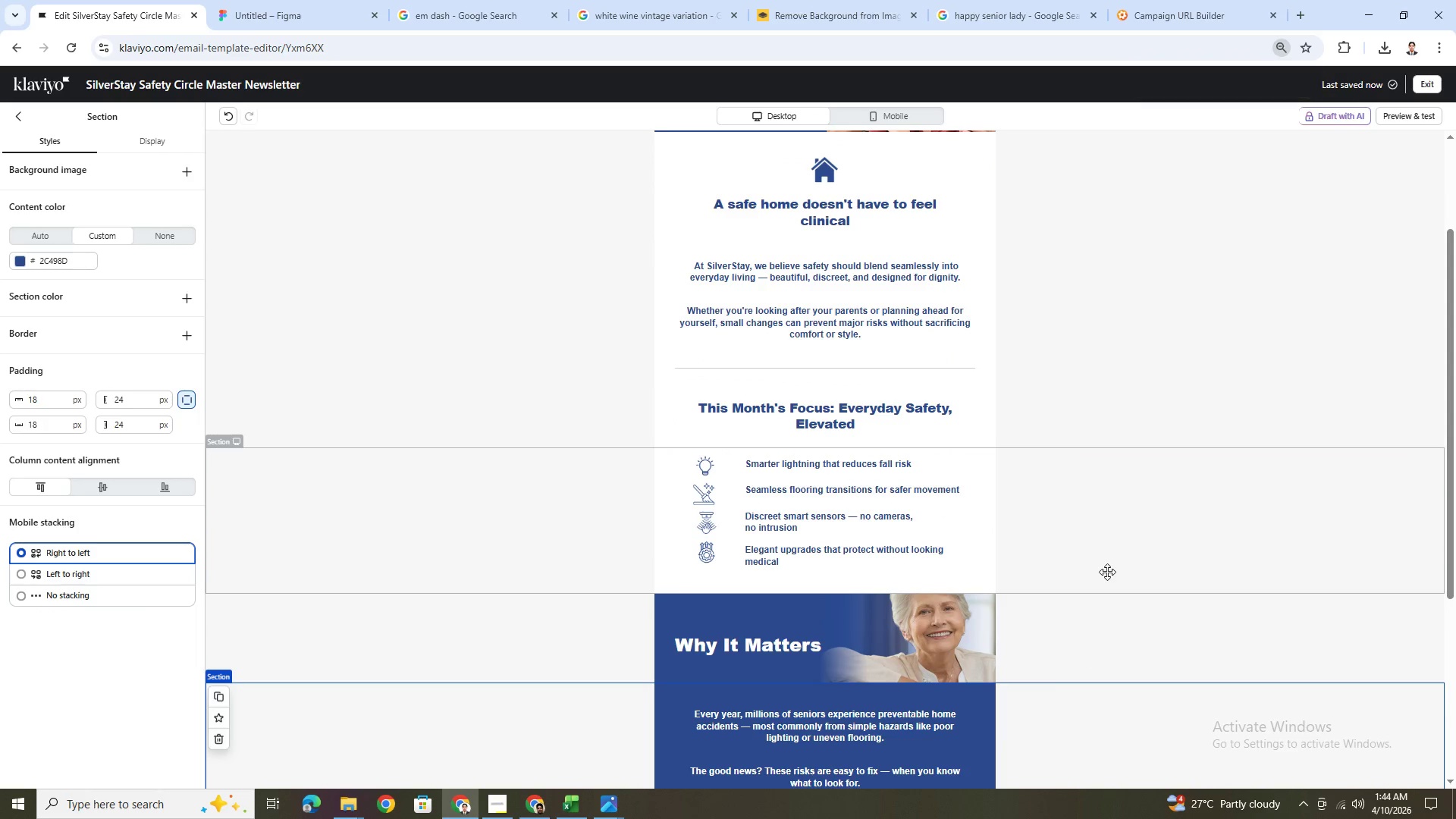 
scroll: coordinate [1107, 572], scroll_direction: up, amount: 3.0
 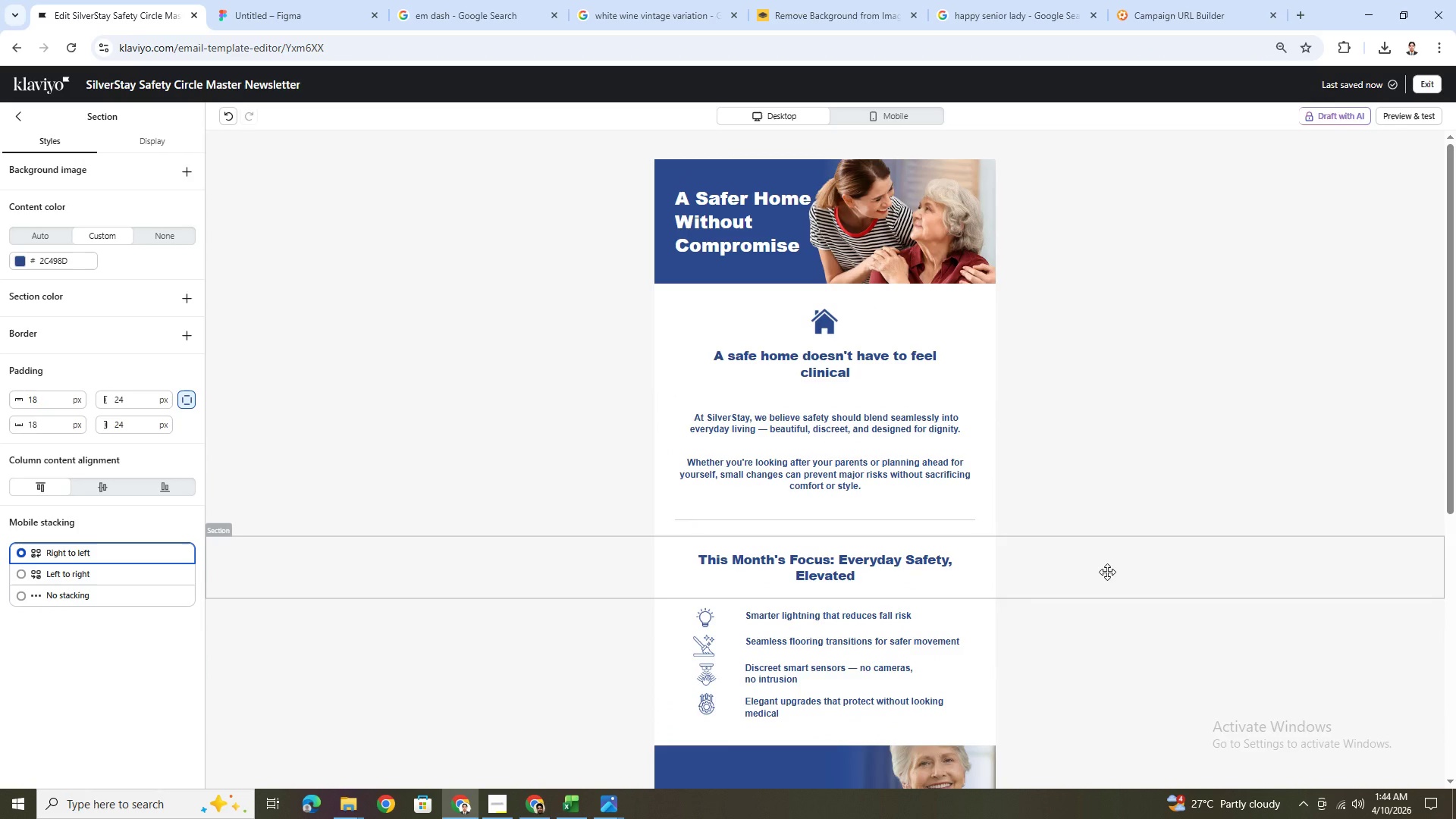 
scroll: coordinate [1107, 569], scroll_direction: down, amount: 4.0
 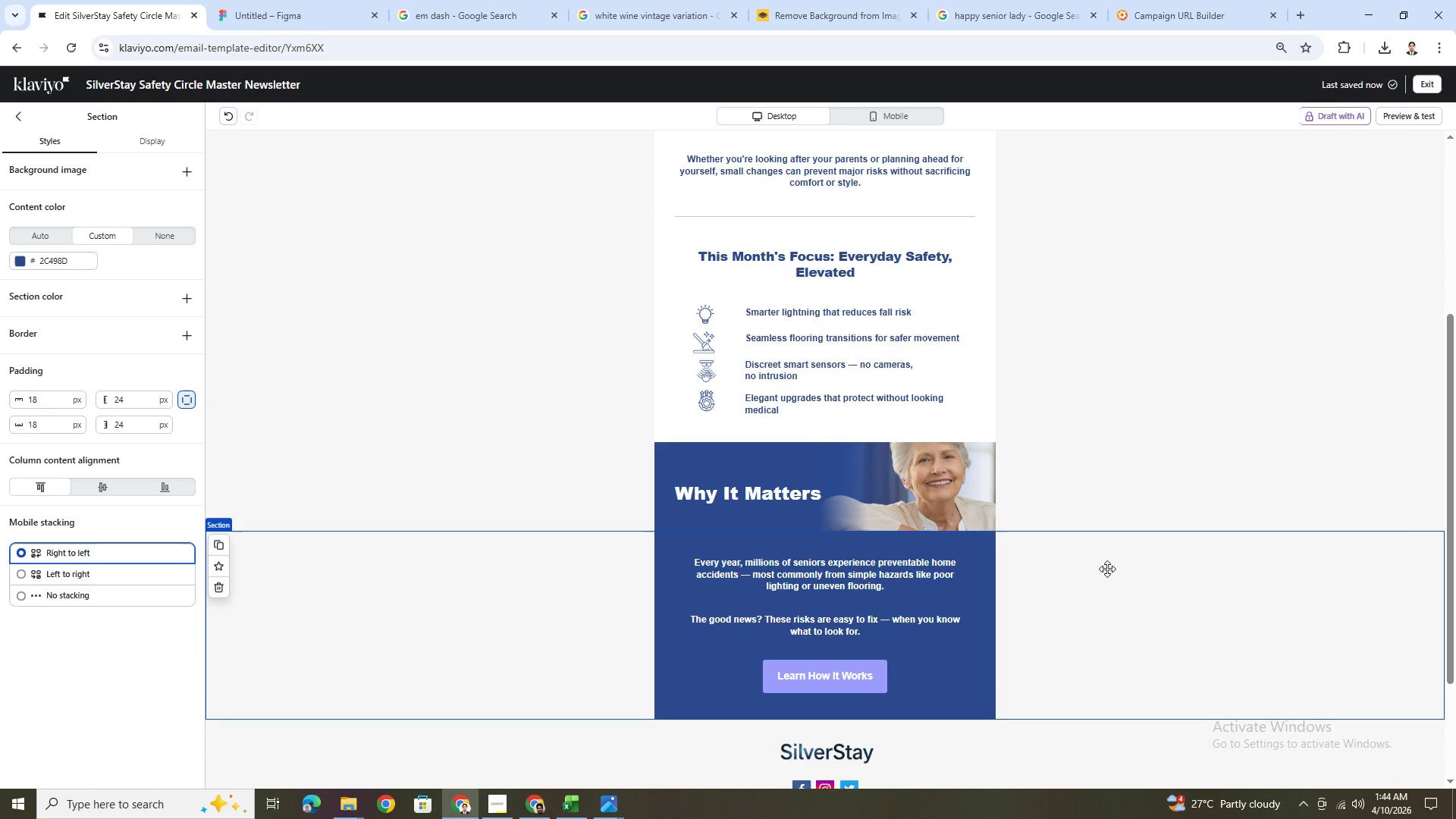 
scroll: coordinate [1107, 569], scroll_direction: up, amount: 1.0
 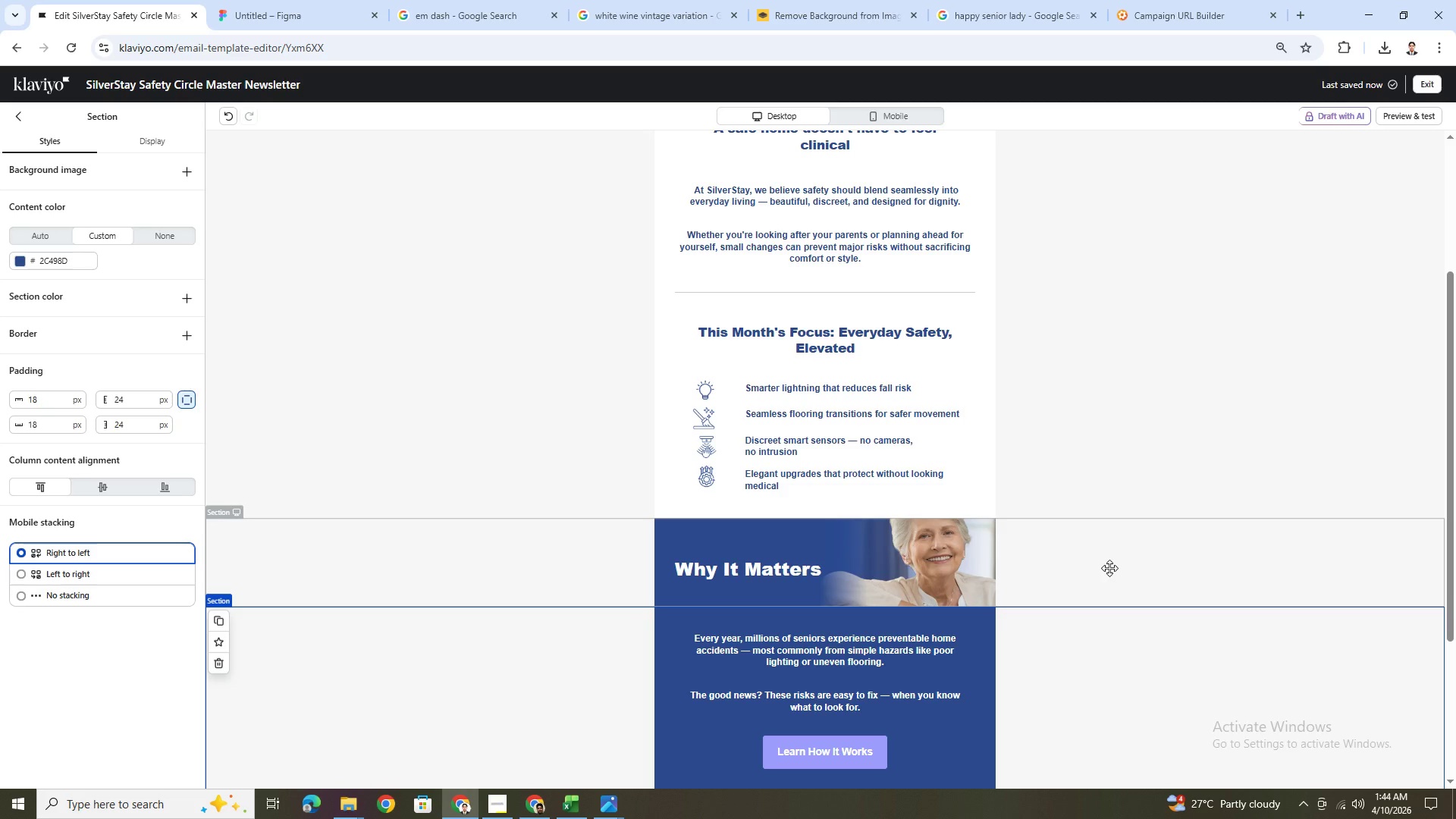 
wait(21.47)
 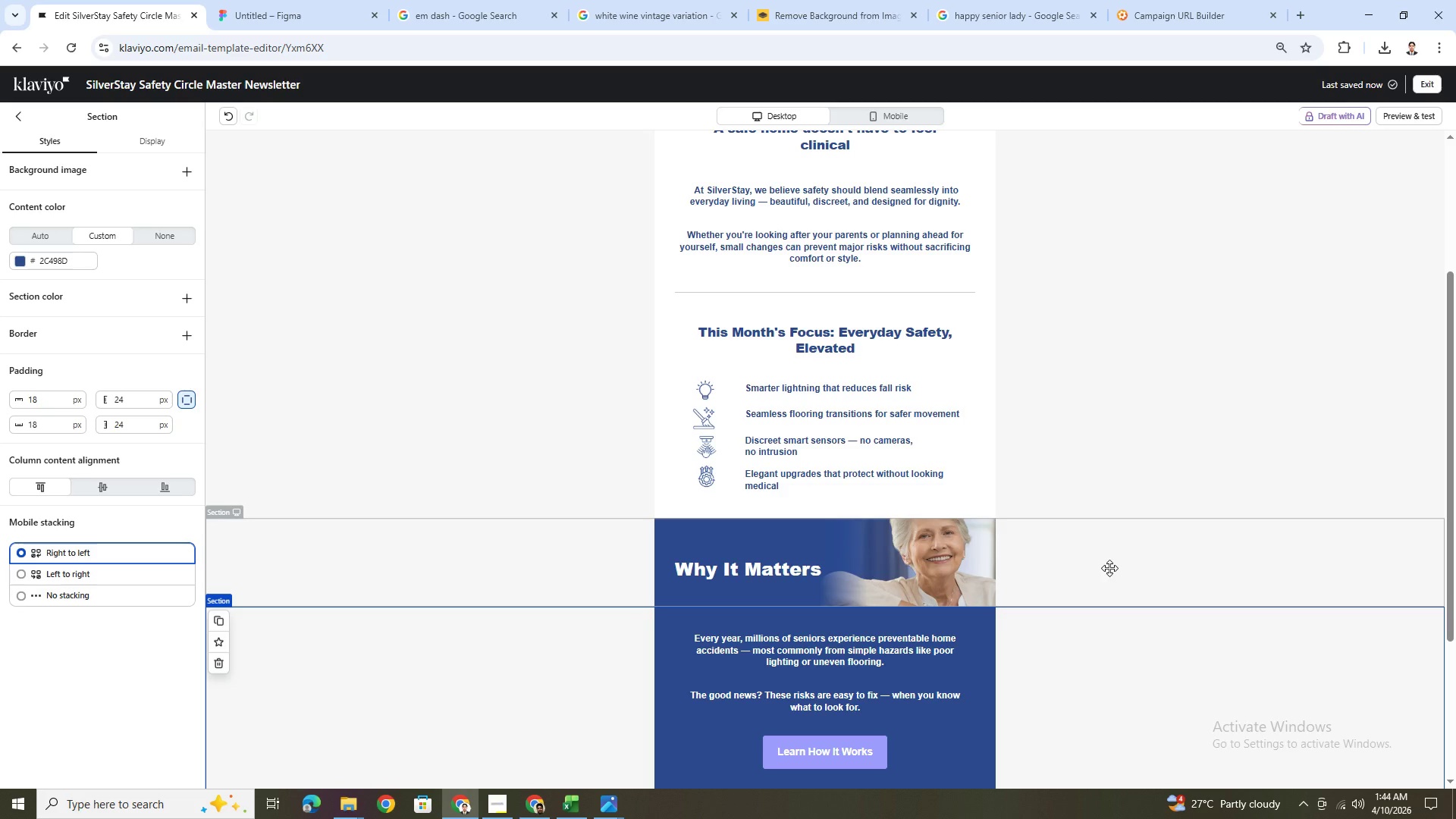 
scroll: coordinate [1119, 510], scroll_direction: up, amount: 1.0
 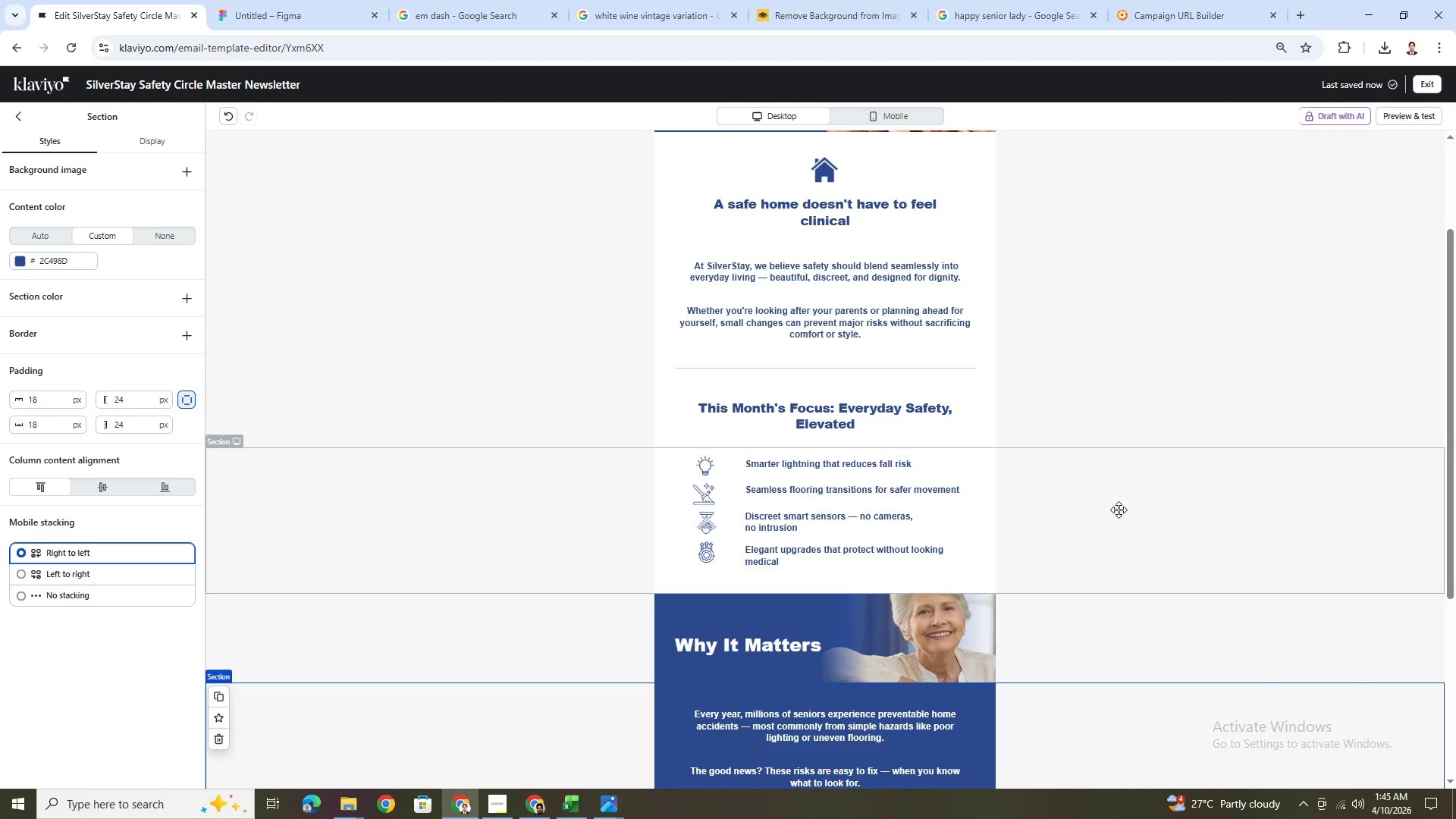 
wait(14.91)
 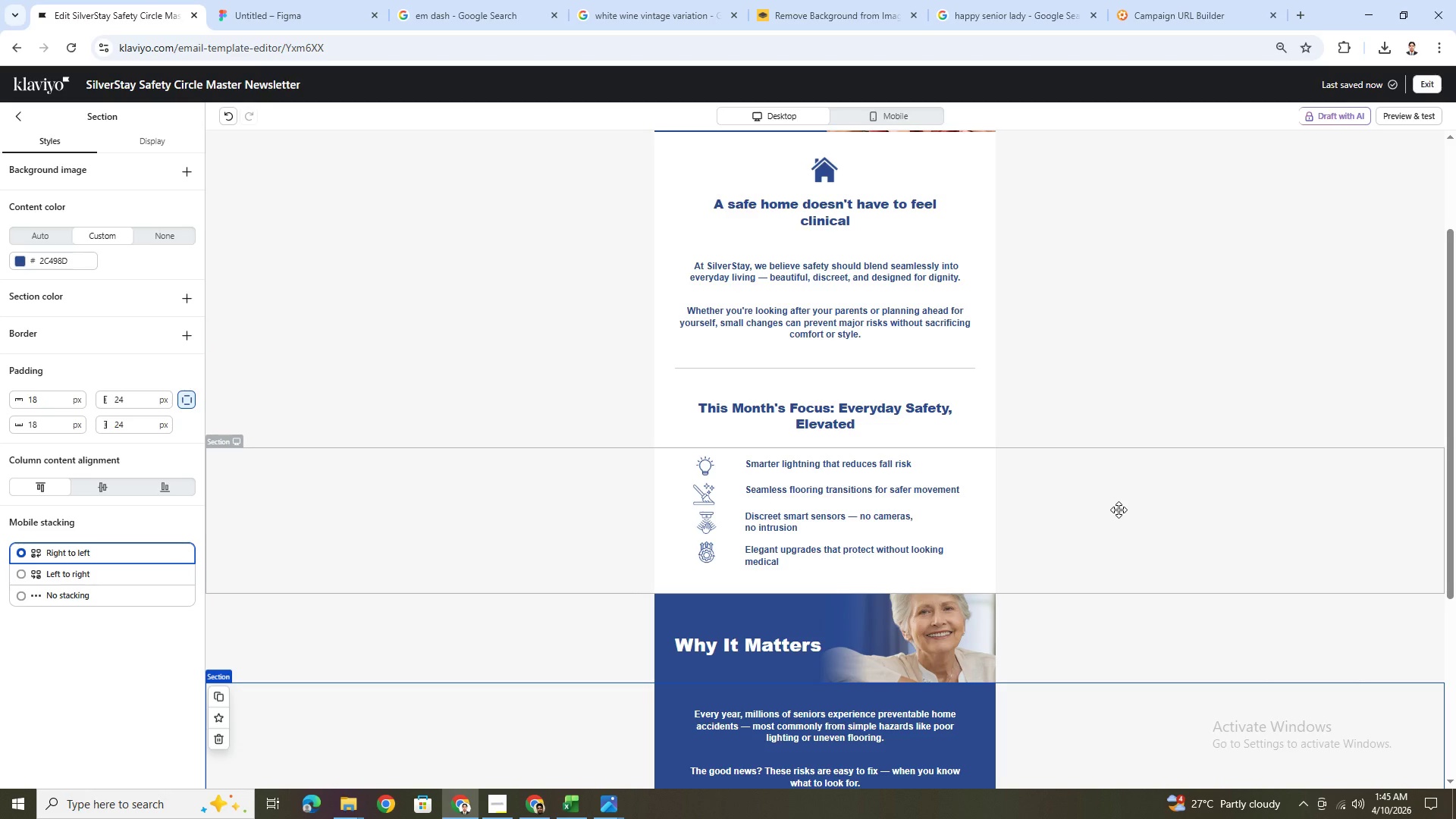 
scroll: coordinate [1119, 510], scroll_direction: up, amount: 4.0
 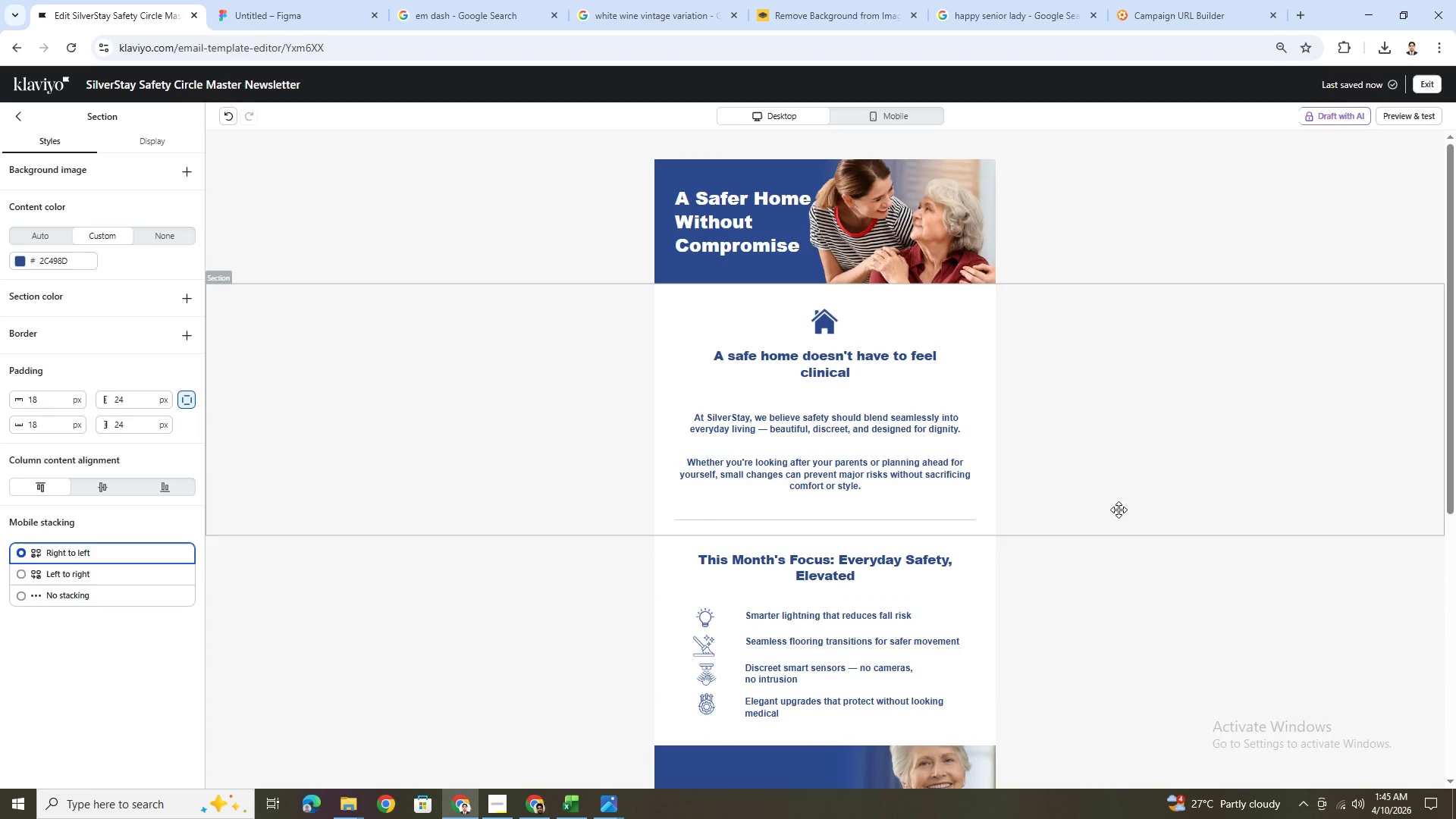 
scroll: coordinate [1119, 510], scroll_direction: down, amount: 5.0
 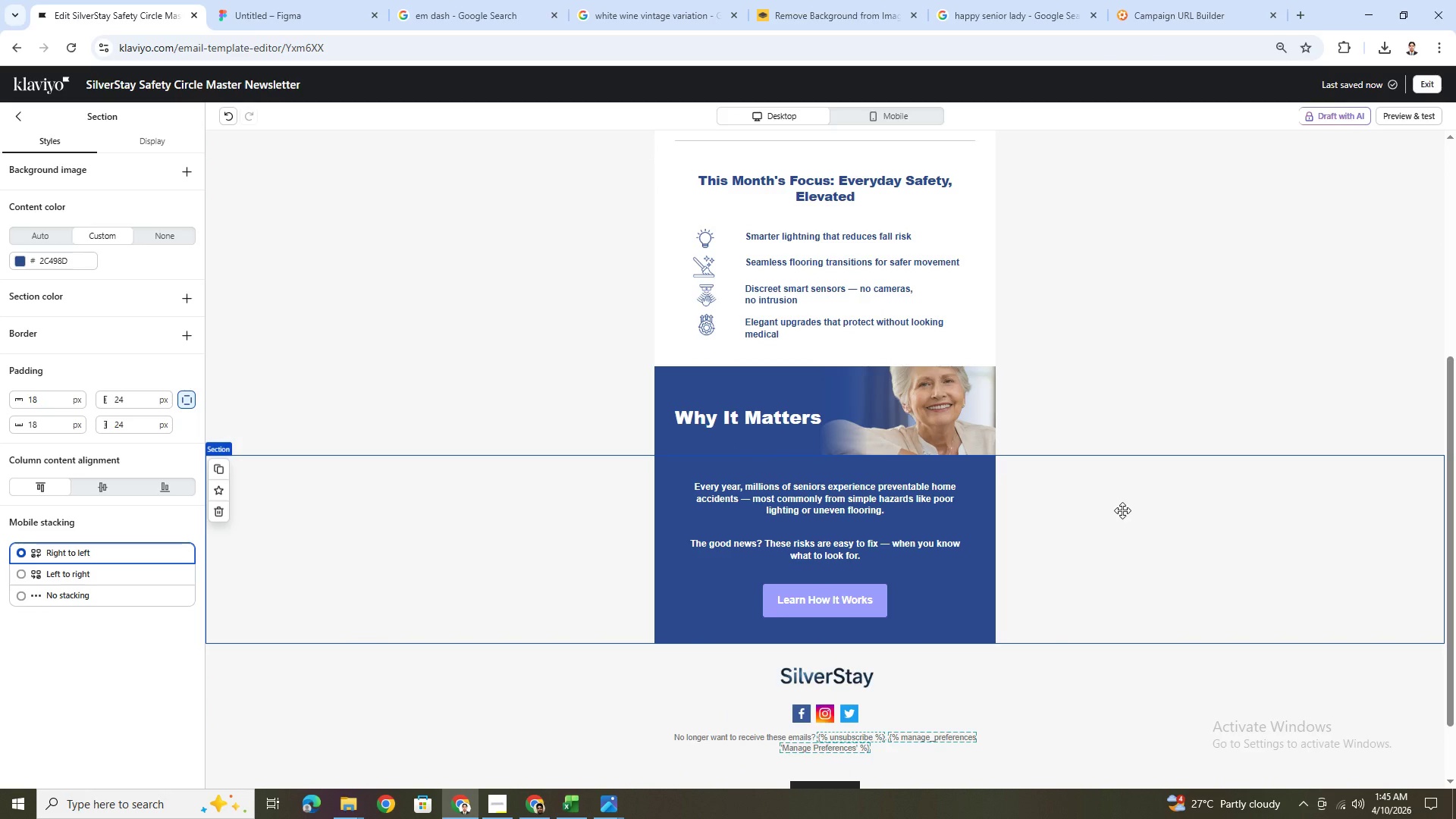 
scroll: coordinate [1122, 510], scroll_direction: up, amount: 7.0
 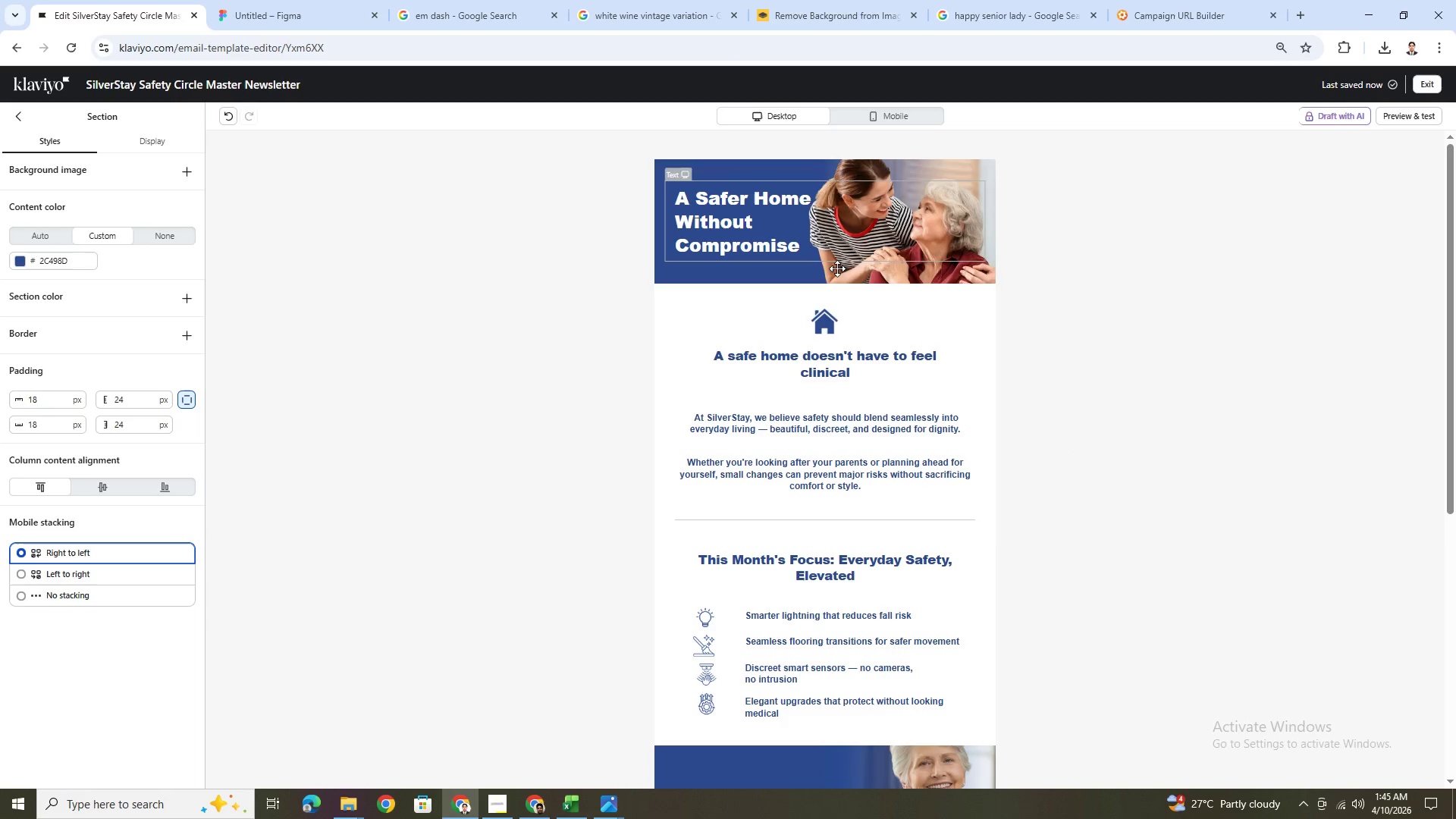 
scroll: coordinate [1004, 513], scroll_direction: down, amount: 3.0
 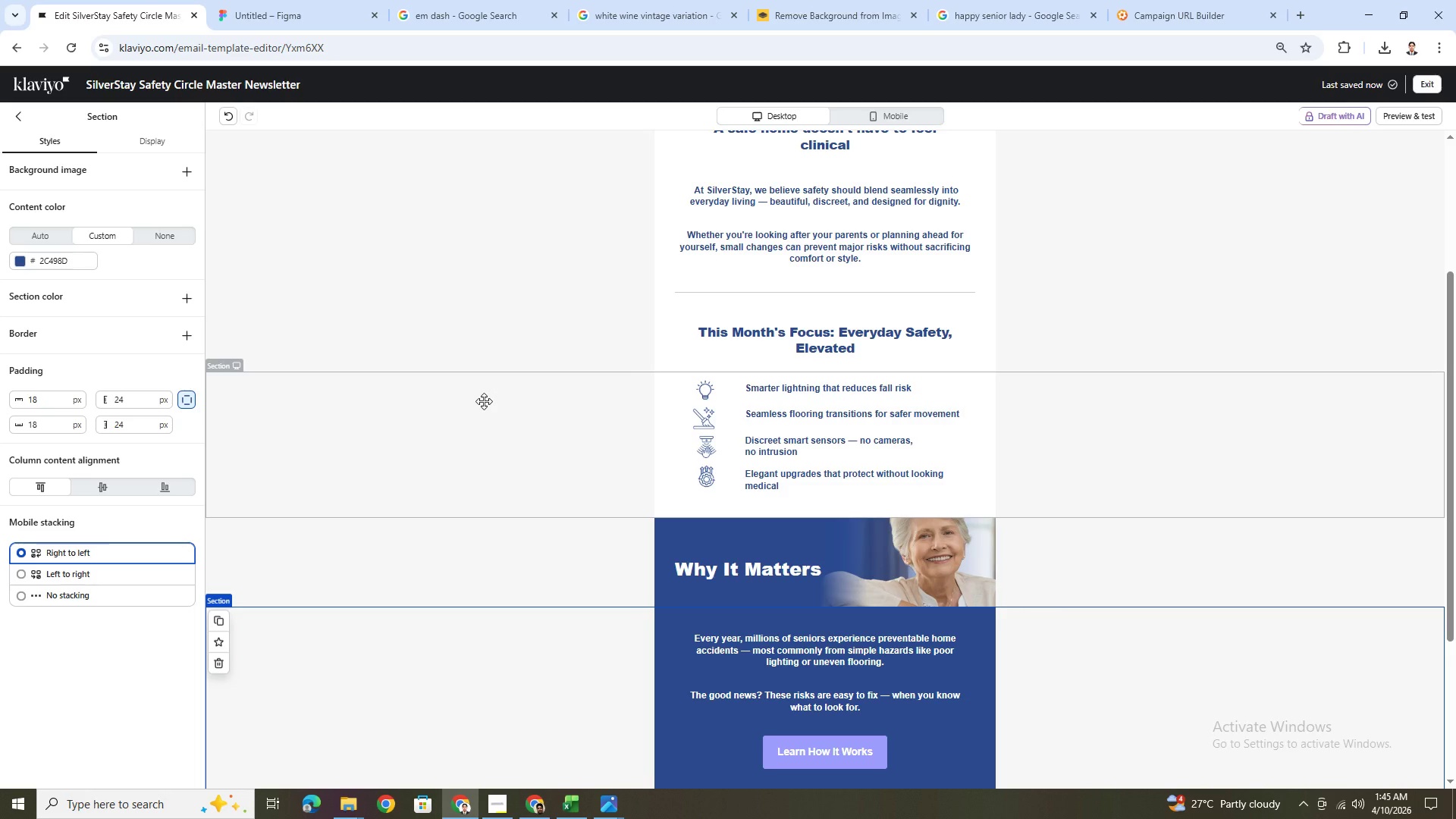 
wait(19.4)
 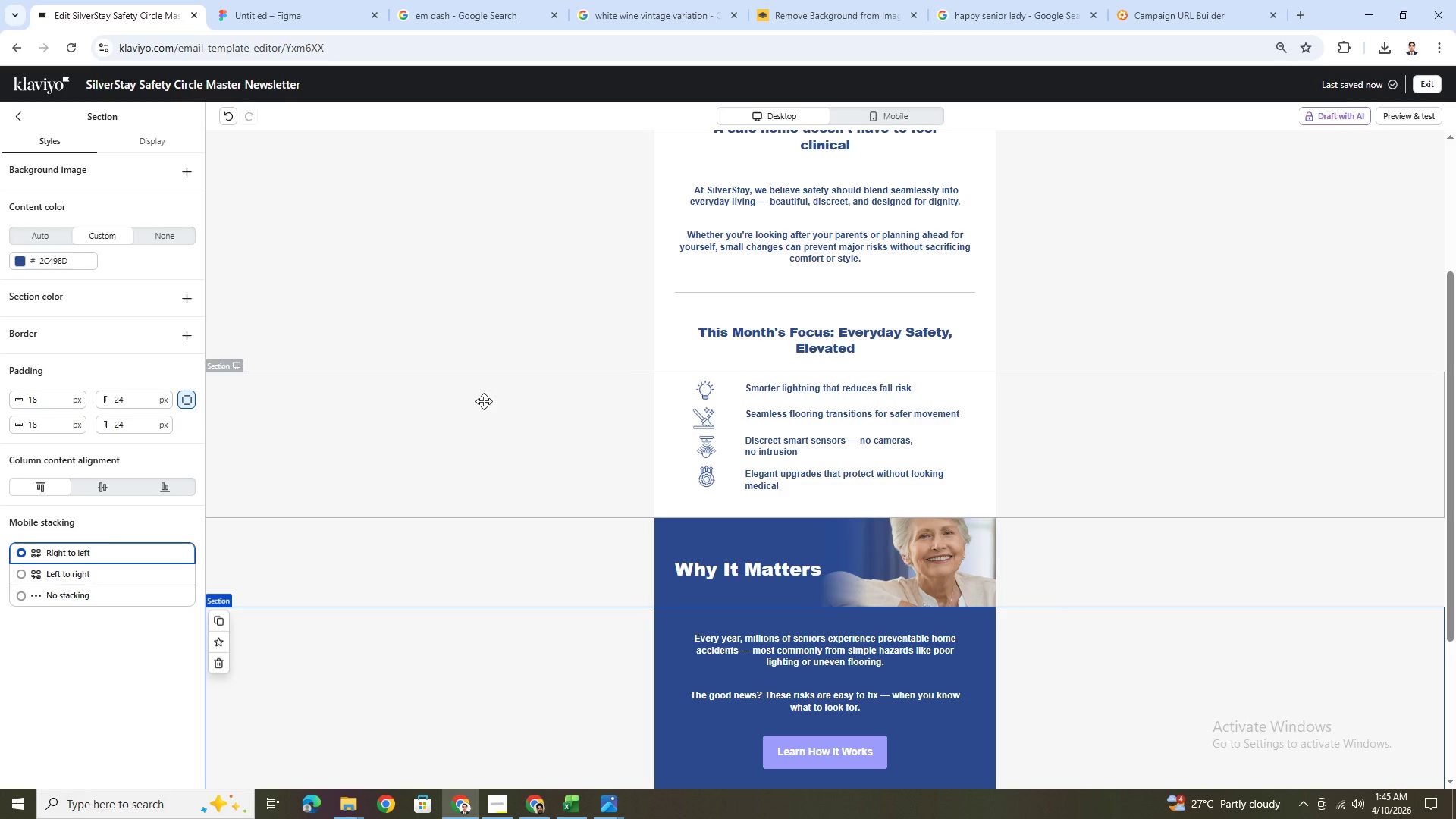 
left_click([849, 754])
 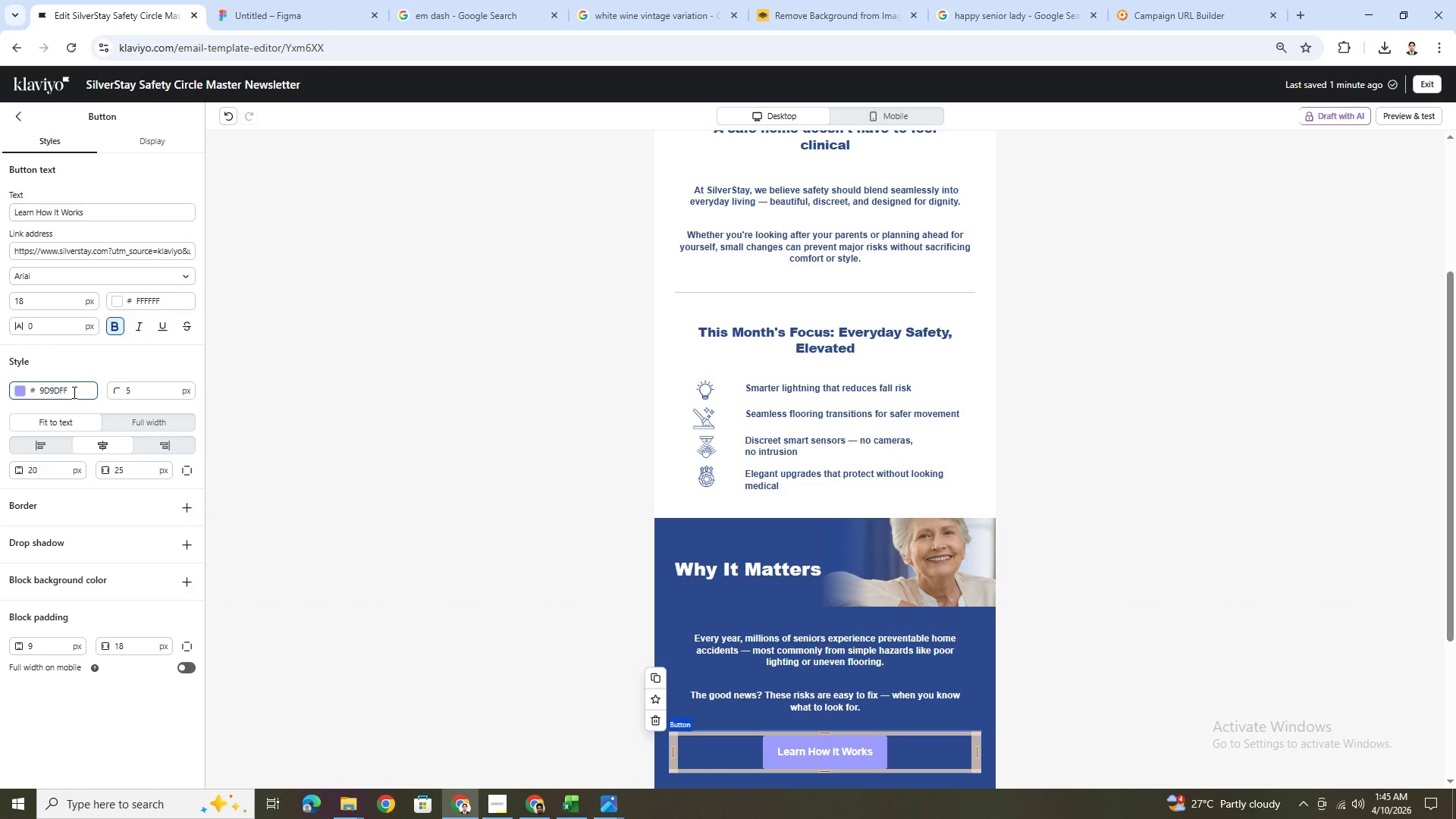 
double_click([73, 392])
 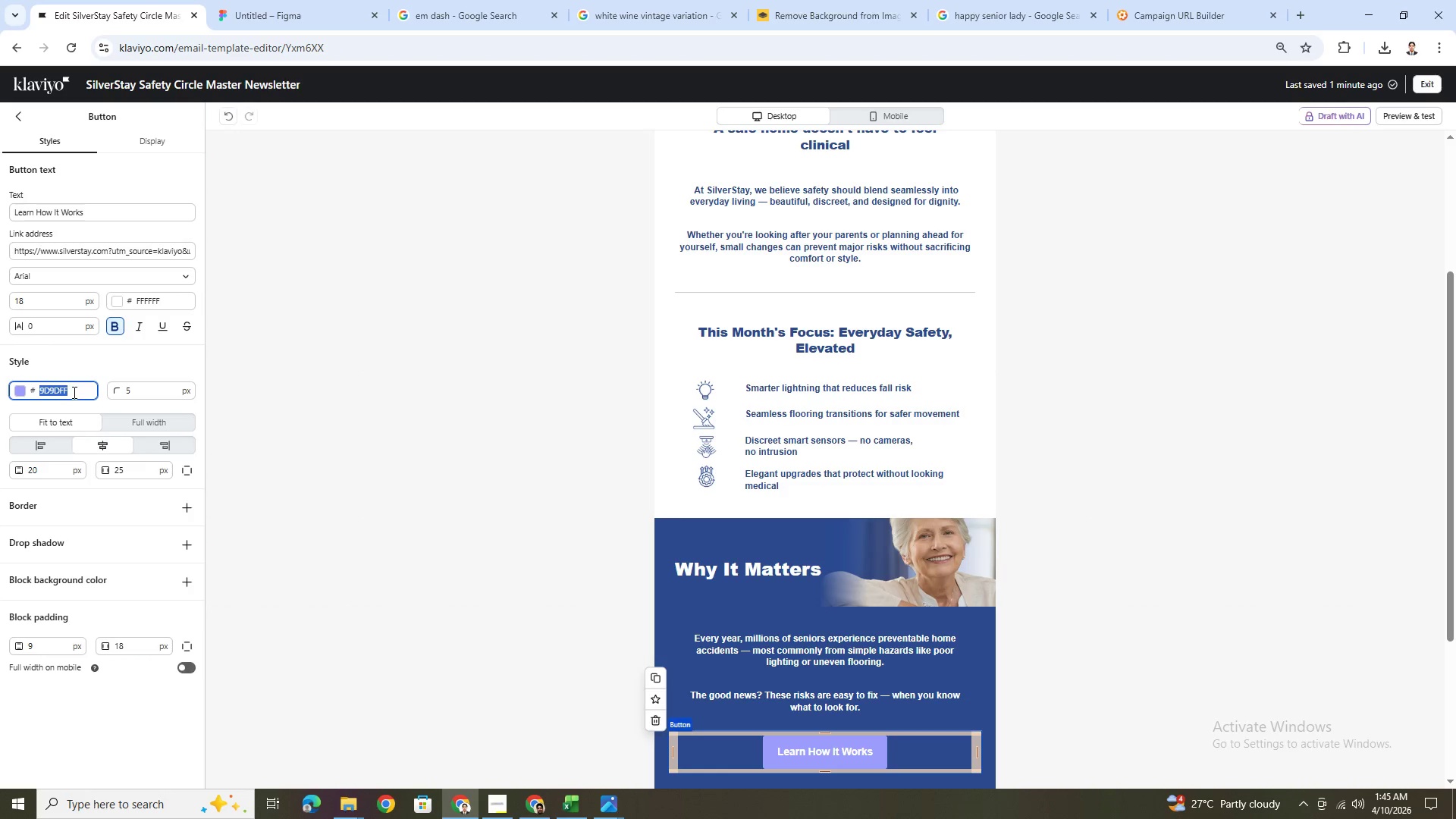 
key(Control+C)
 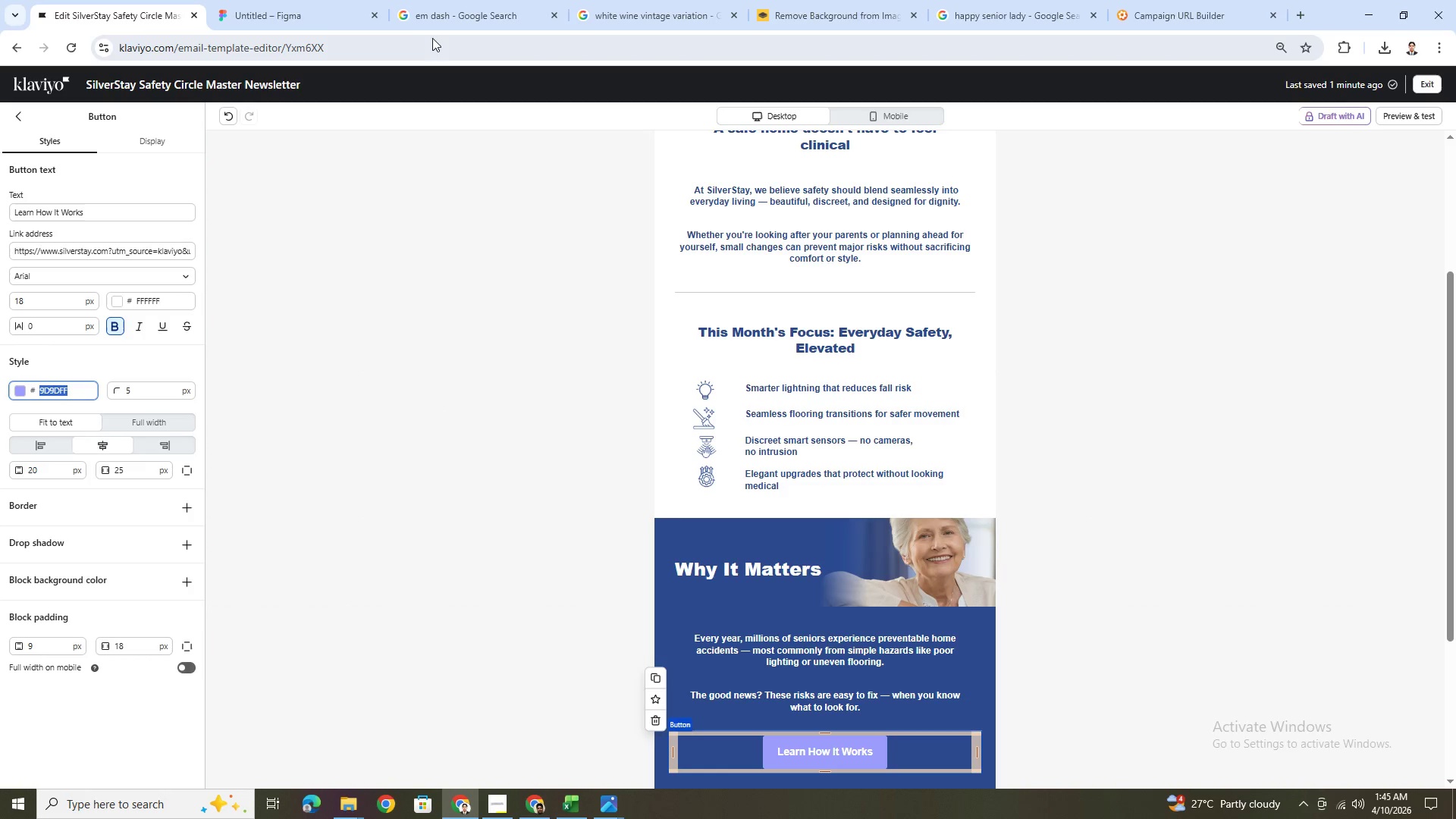 
mouse_move([300, 31])
 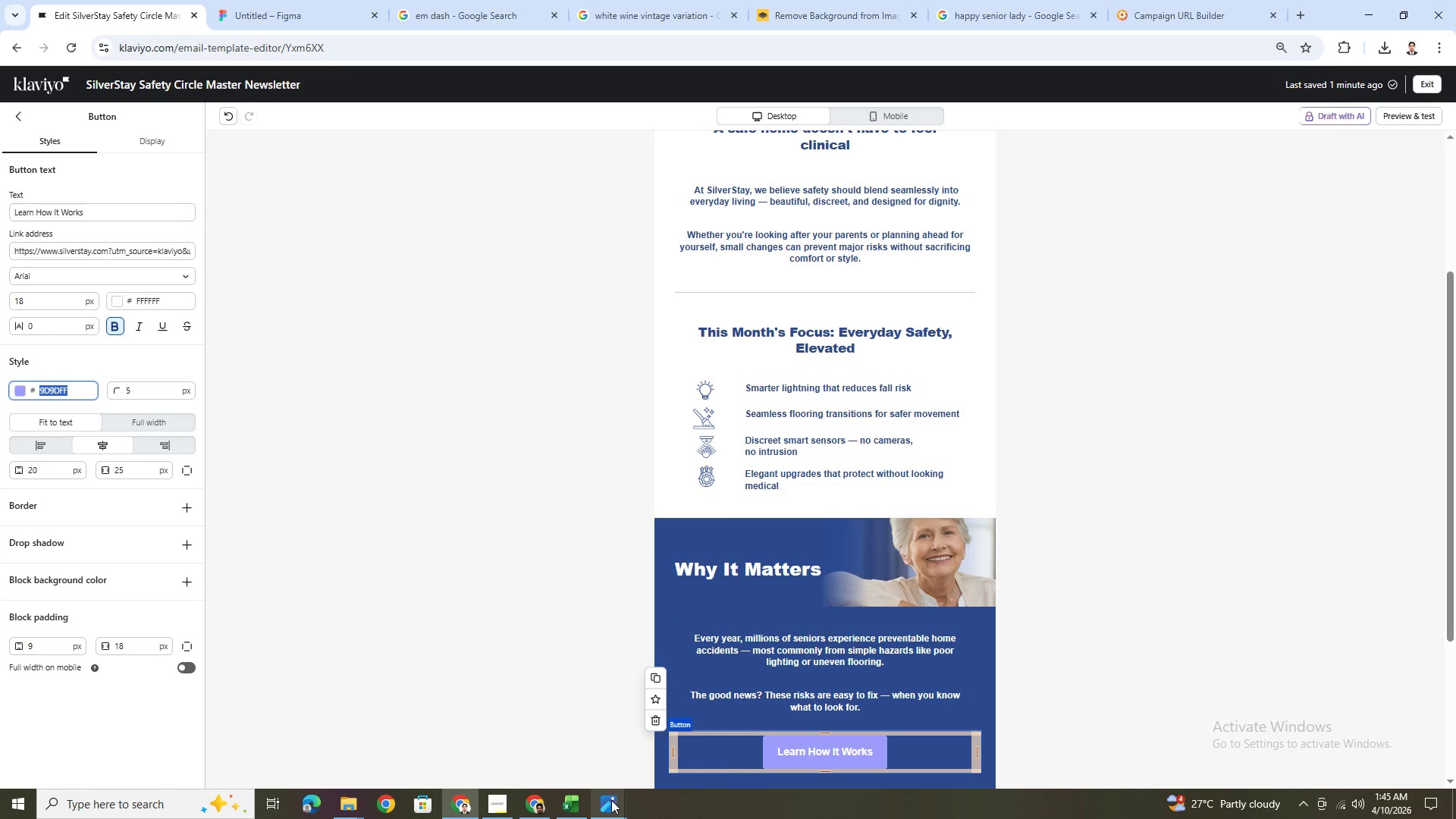 
wait(5.53)
 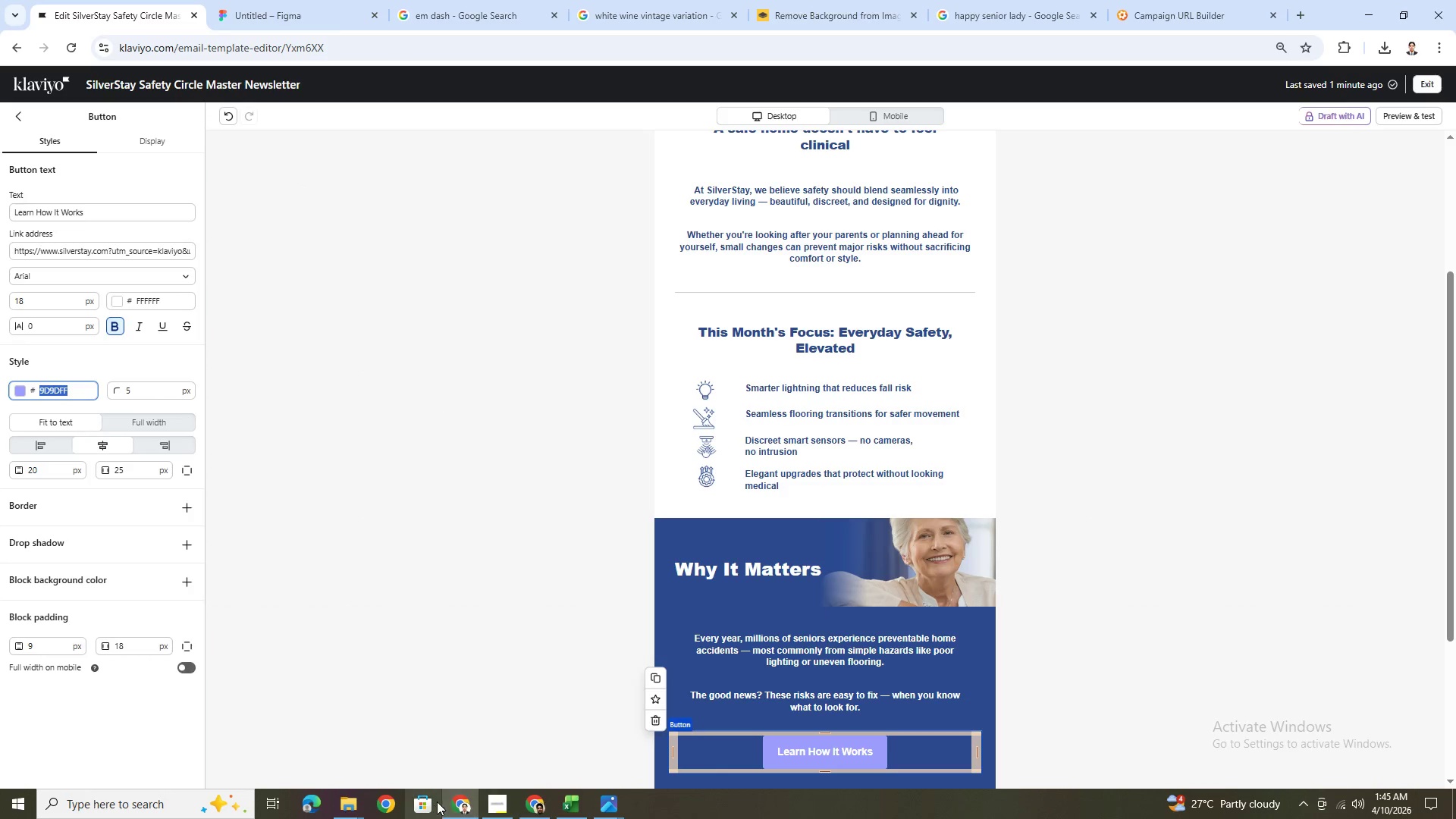 
left_click([499, 801])